 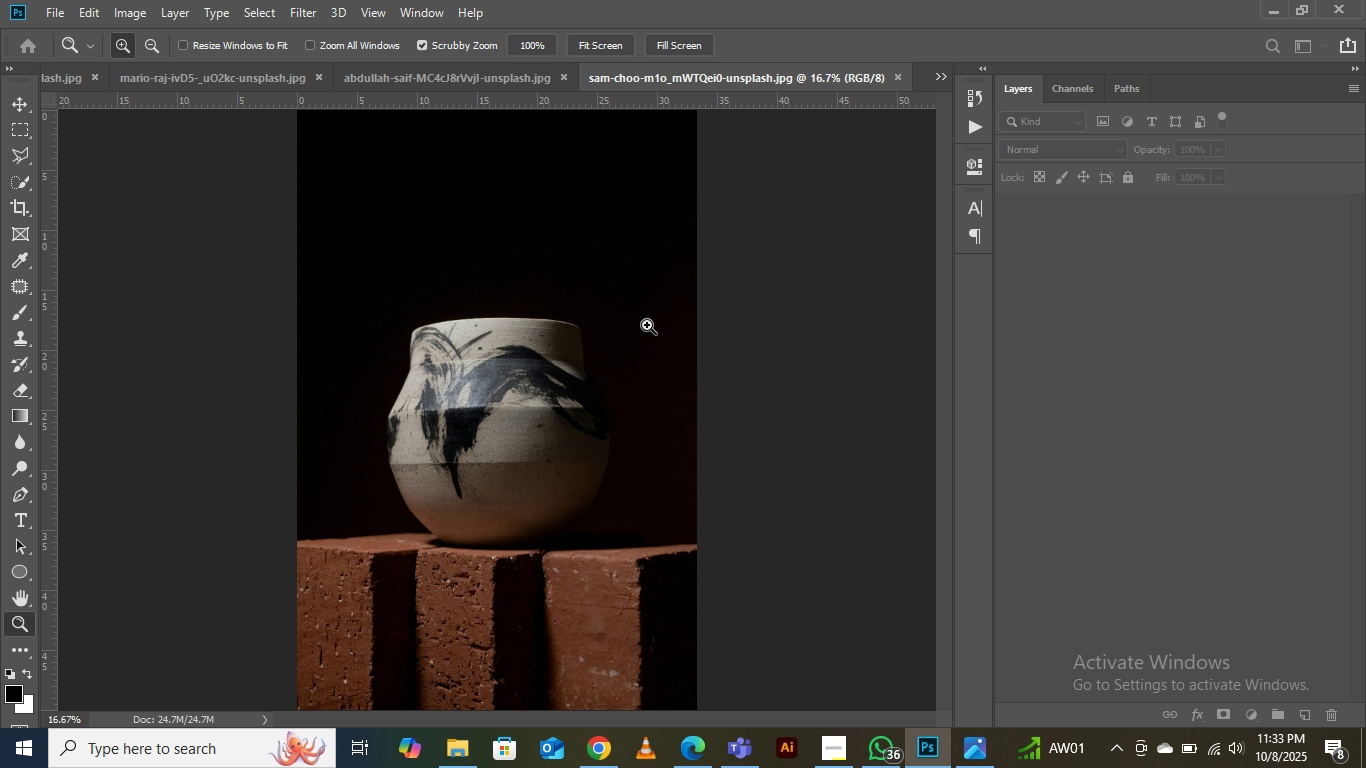 
left_click_drag(start_coordinate=[564, 369], to_coordinate=[492, 572])
 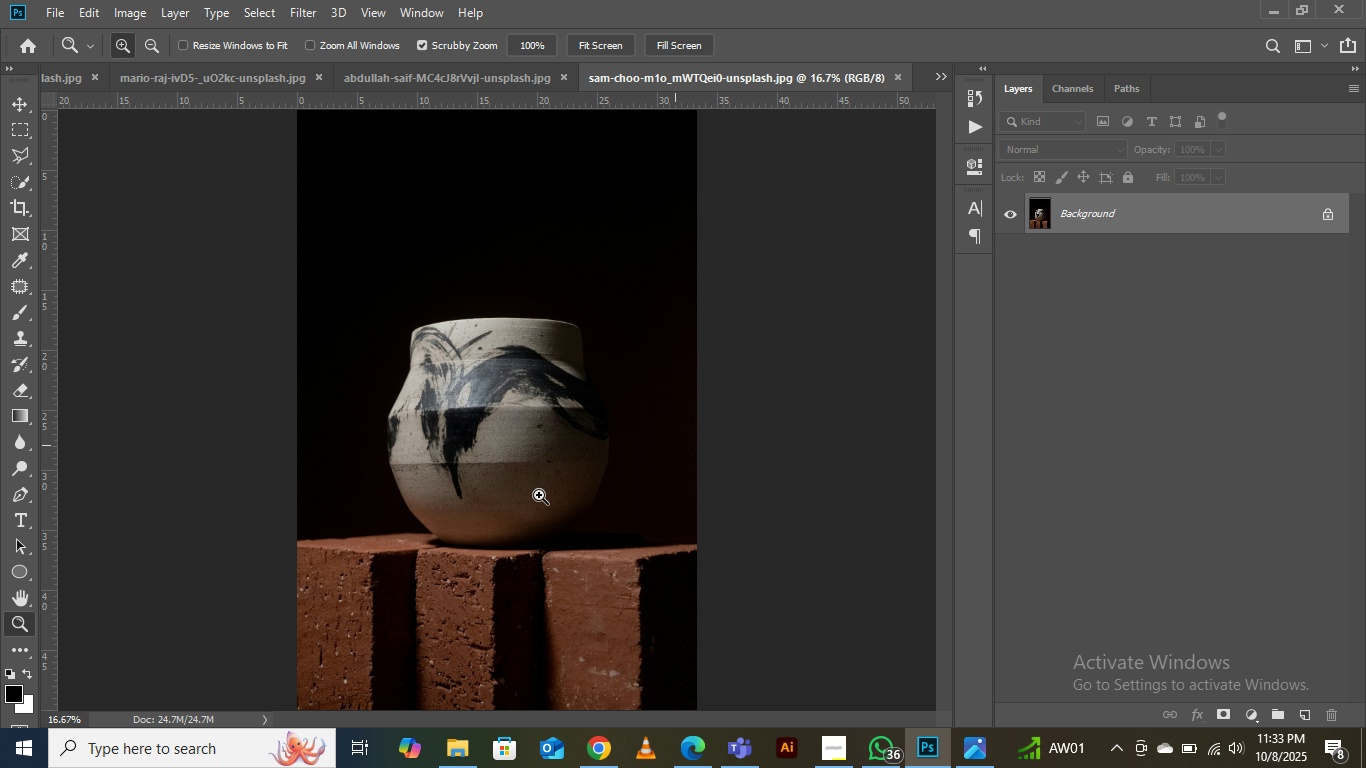 
left_click([539, 495])
 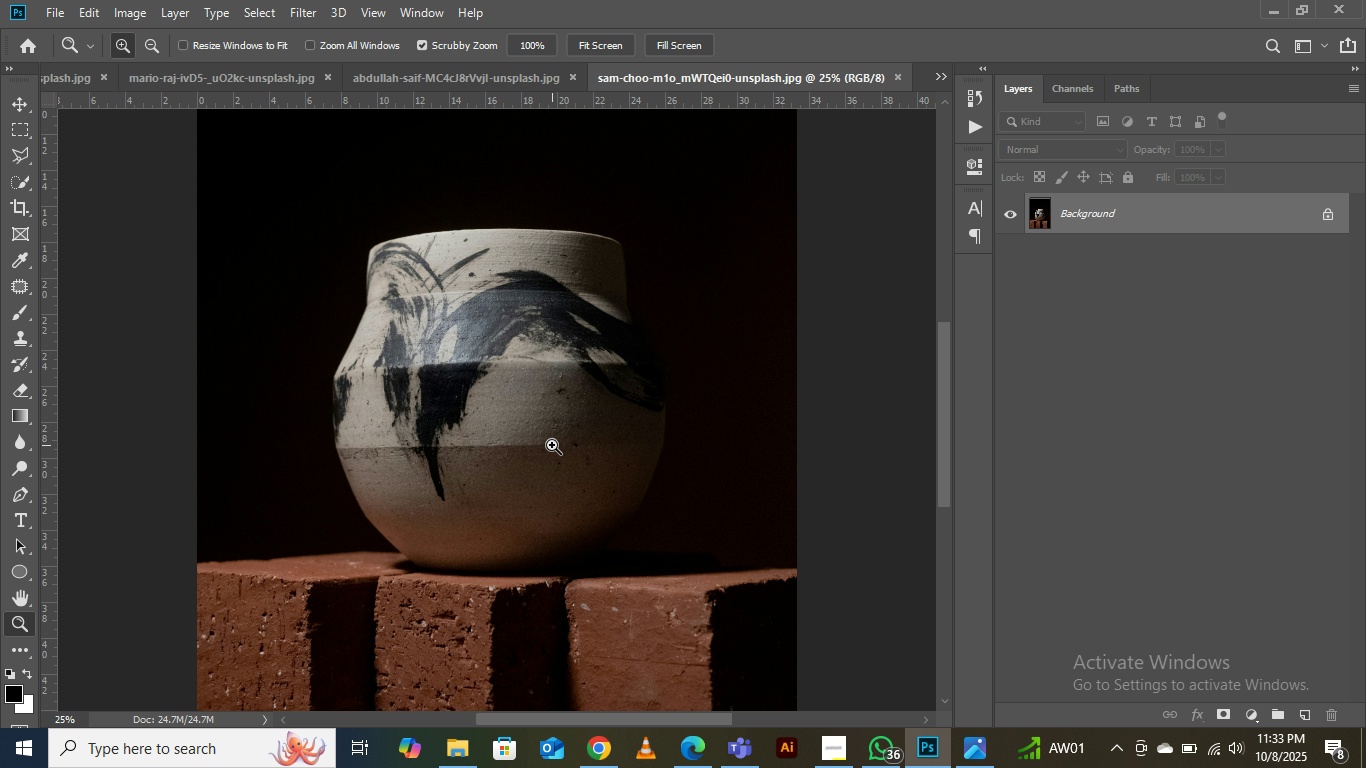 
key(Control+Minus)
 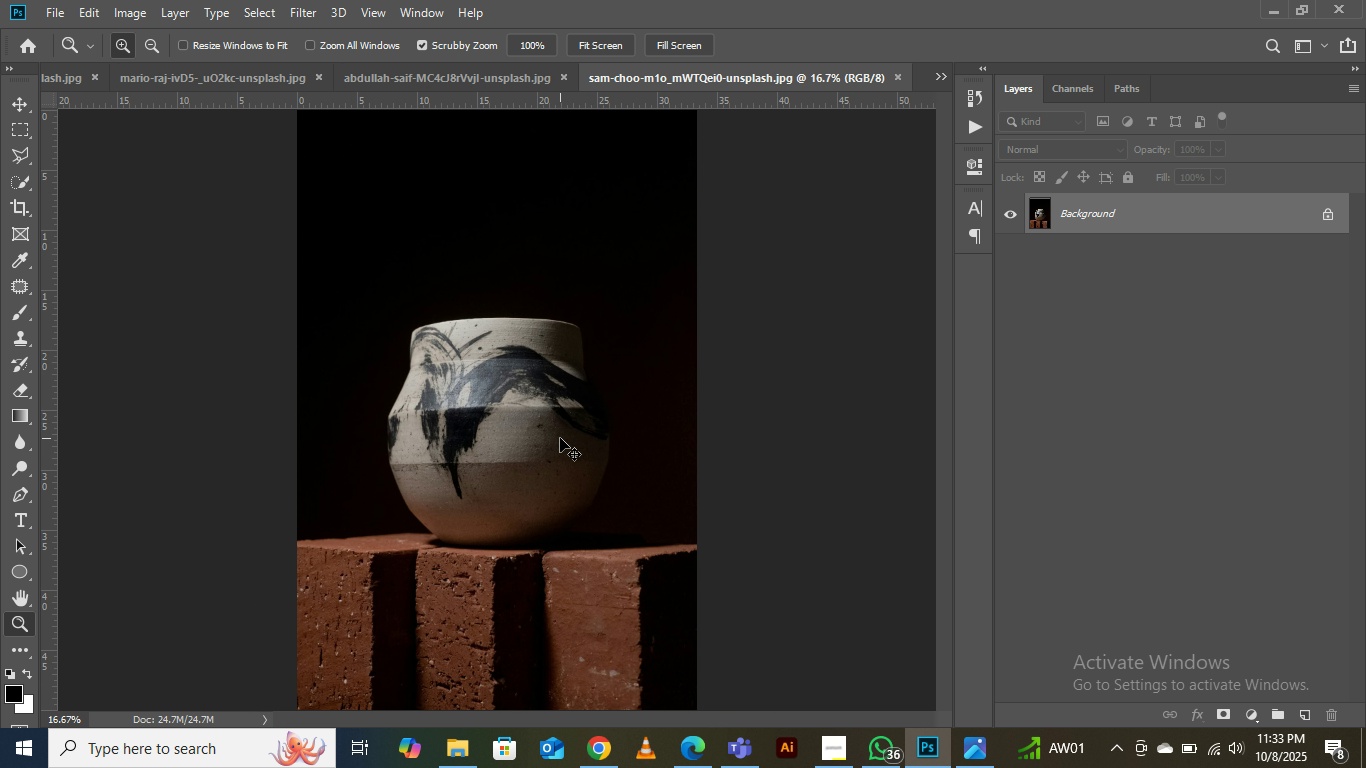 
key(Control+Minus)
 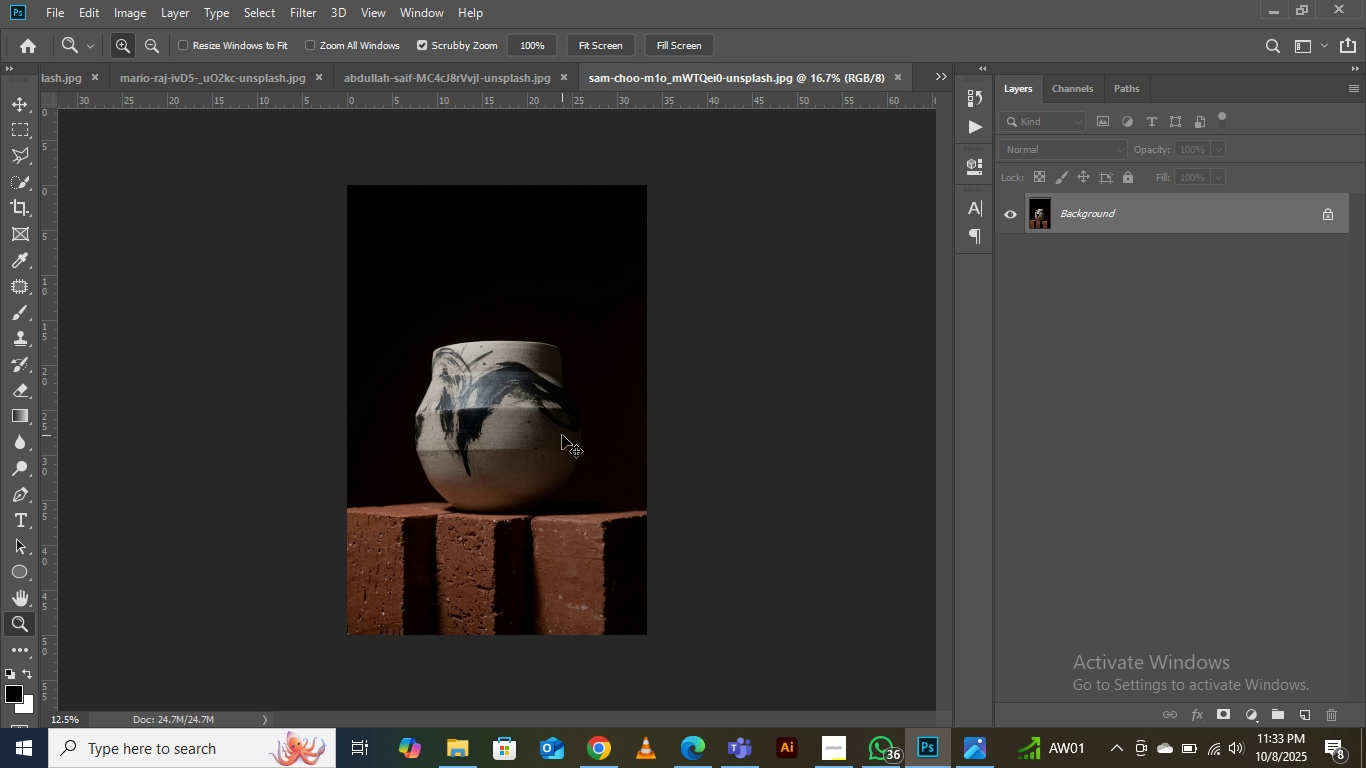 
key(Control+Minus)
 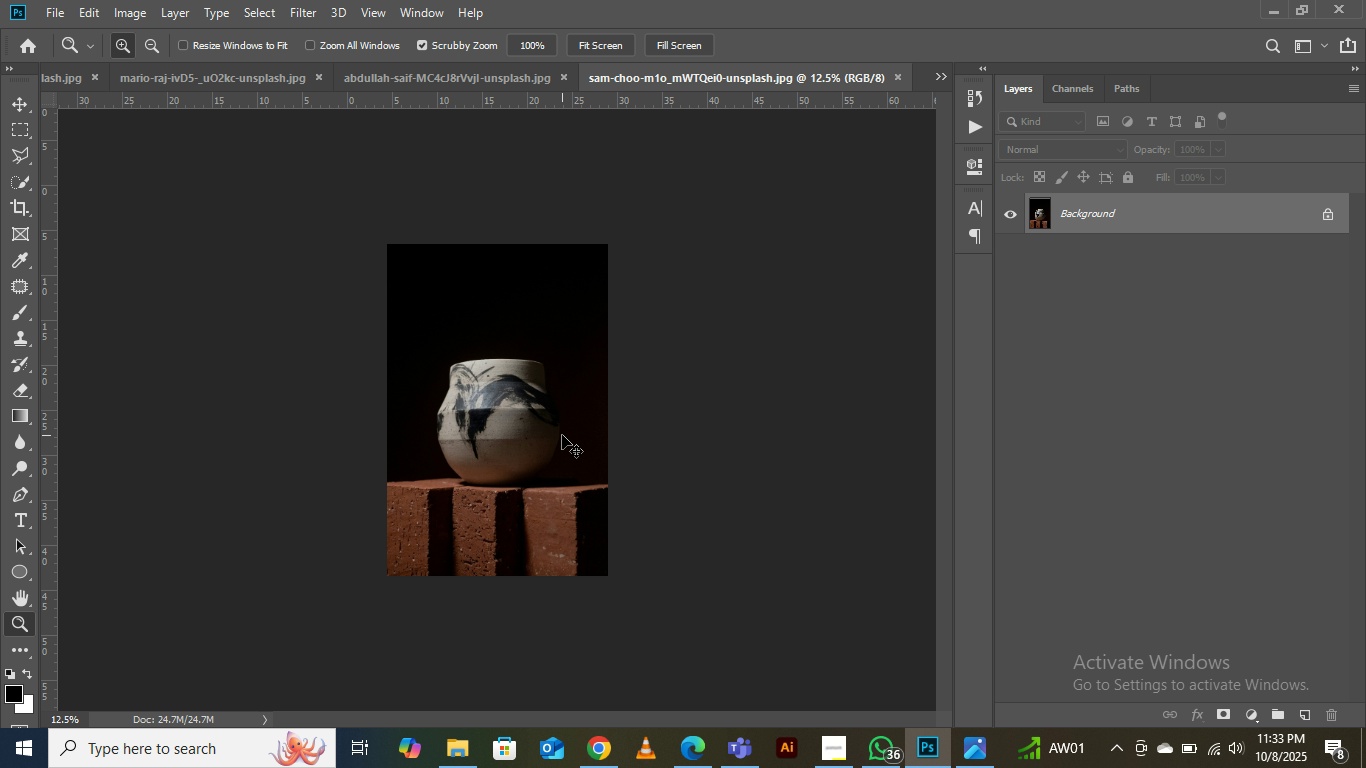 
key(Control+Equal)
 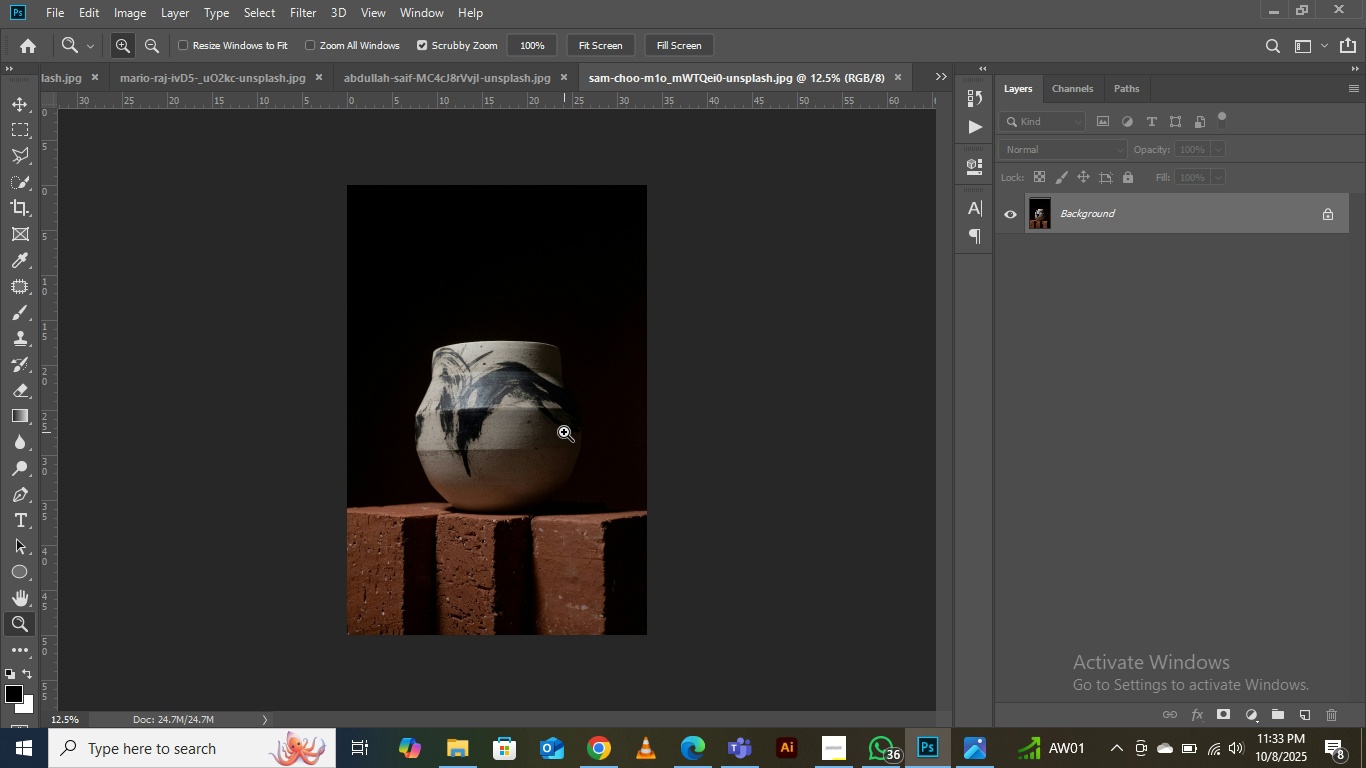 
key(Control+W)
 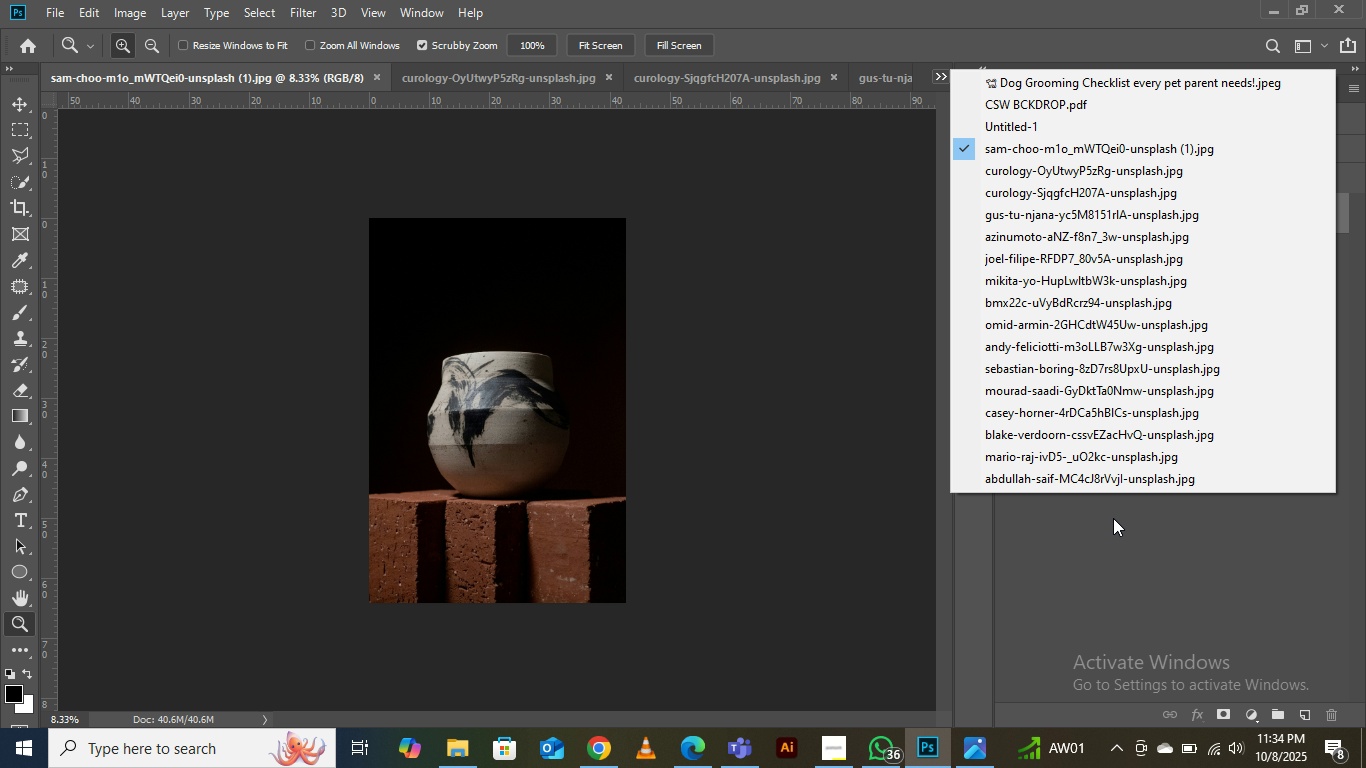 
left_click([1086, 478])
 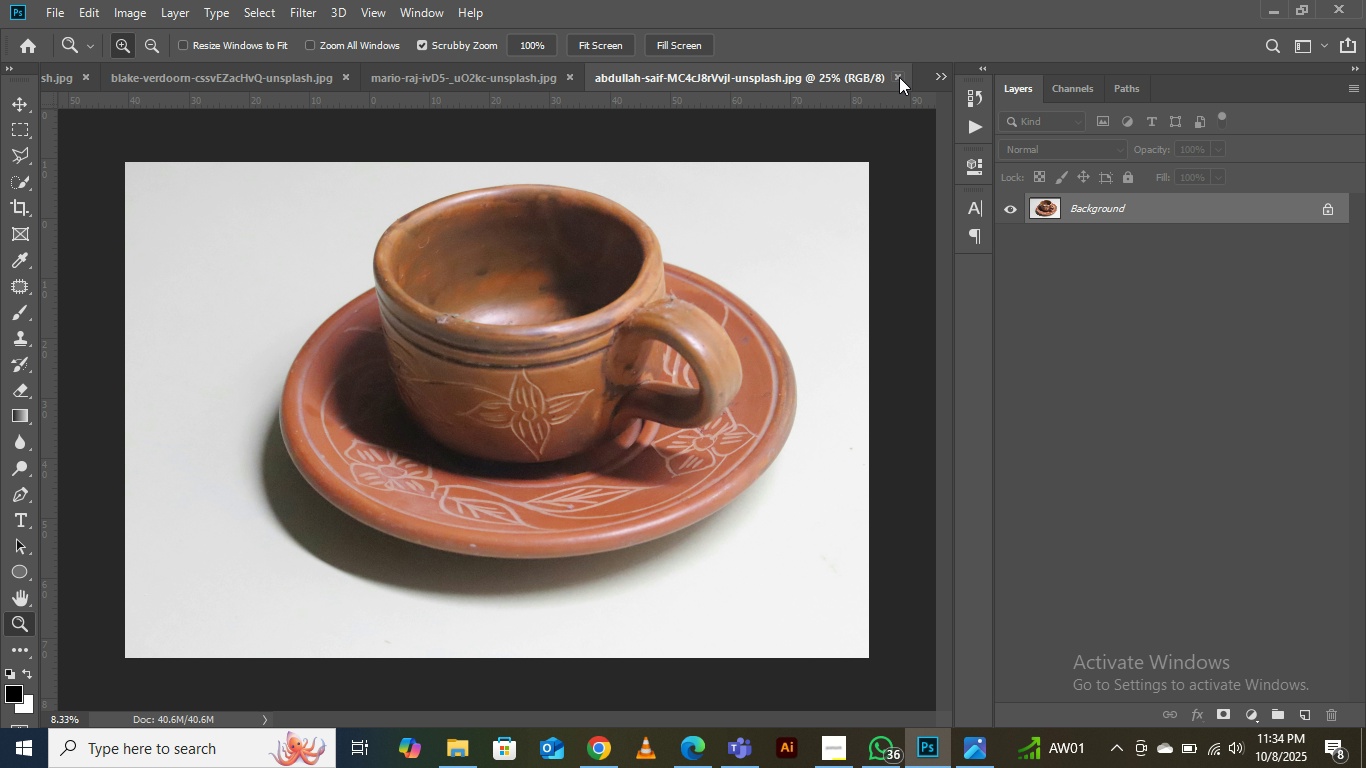 
double_click([899, 77])
 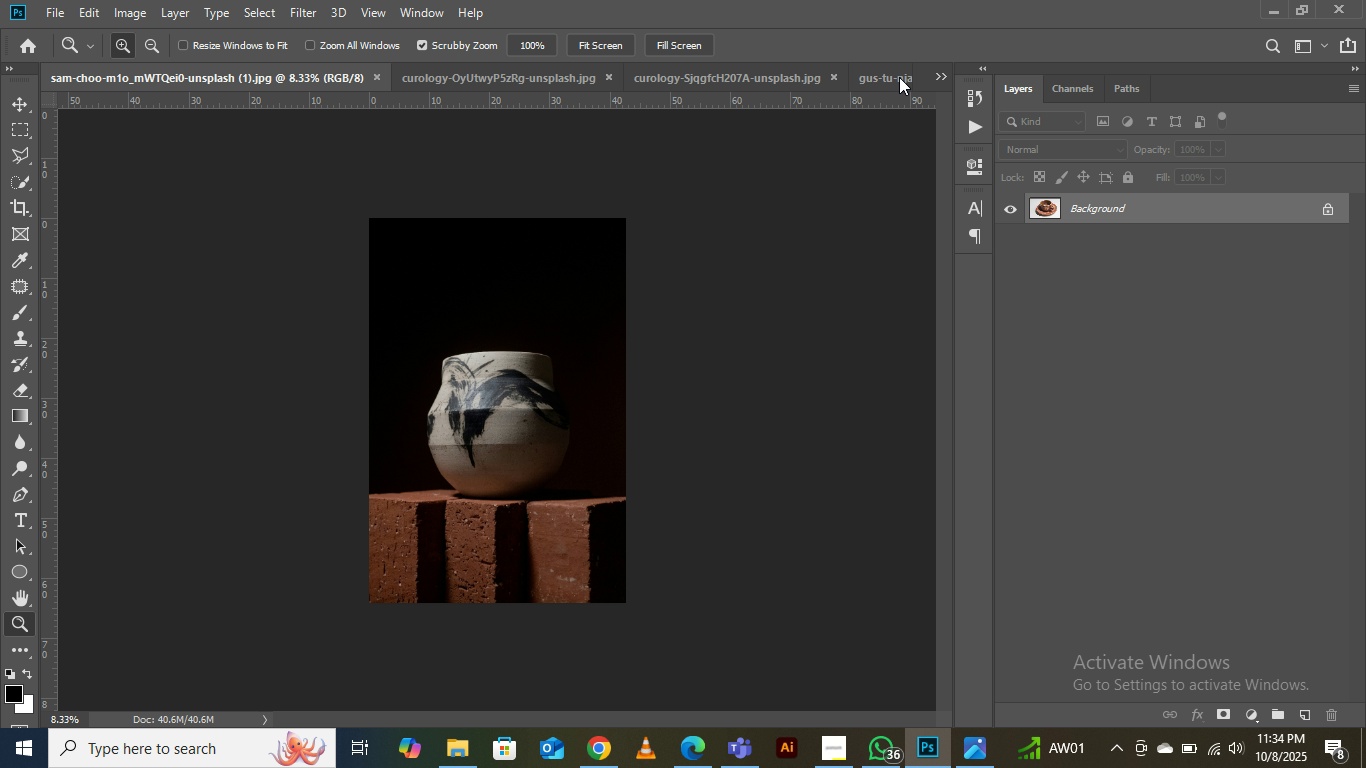 
triple_click([899, 77])
 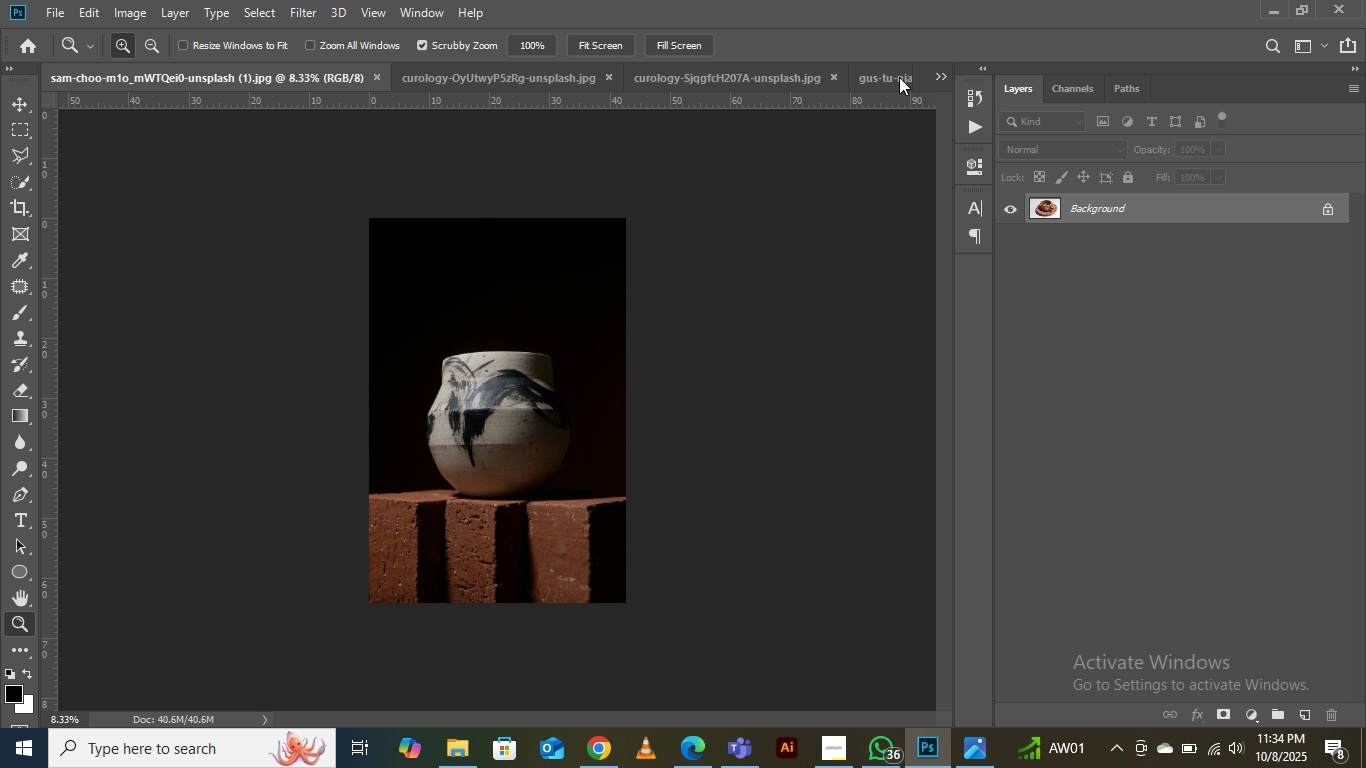 
triple_click([899, 77])
 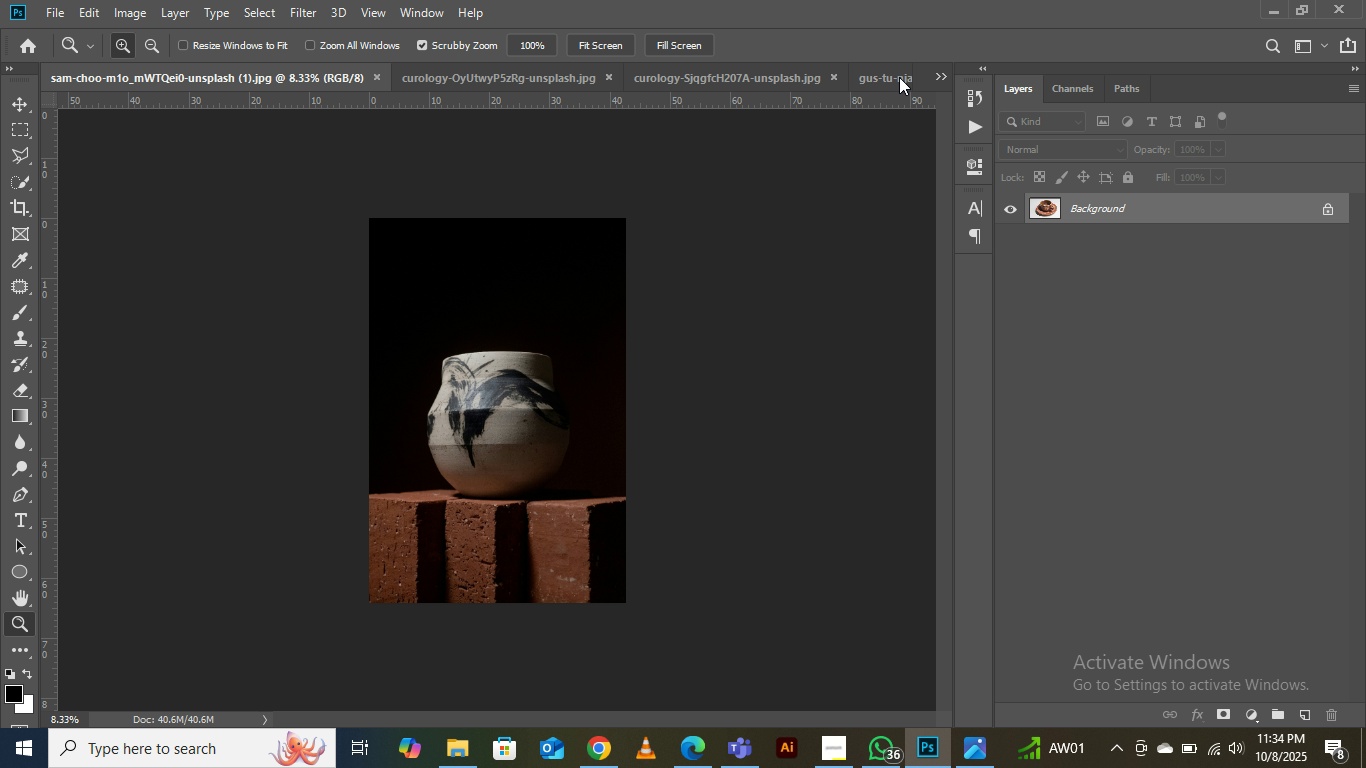 
triple_click([899, 77])
 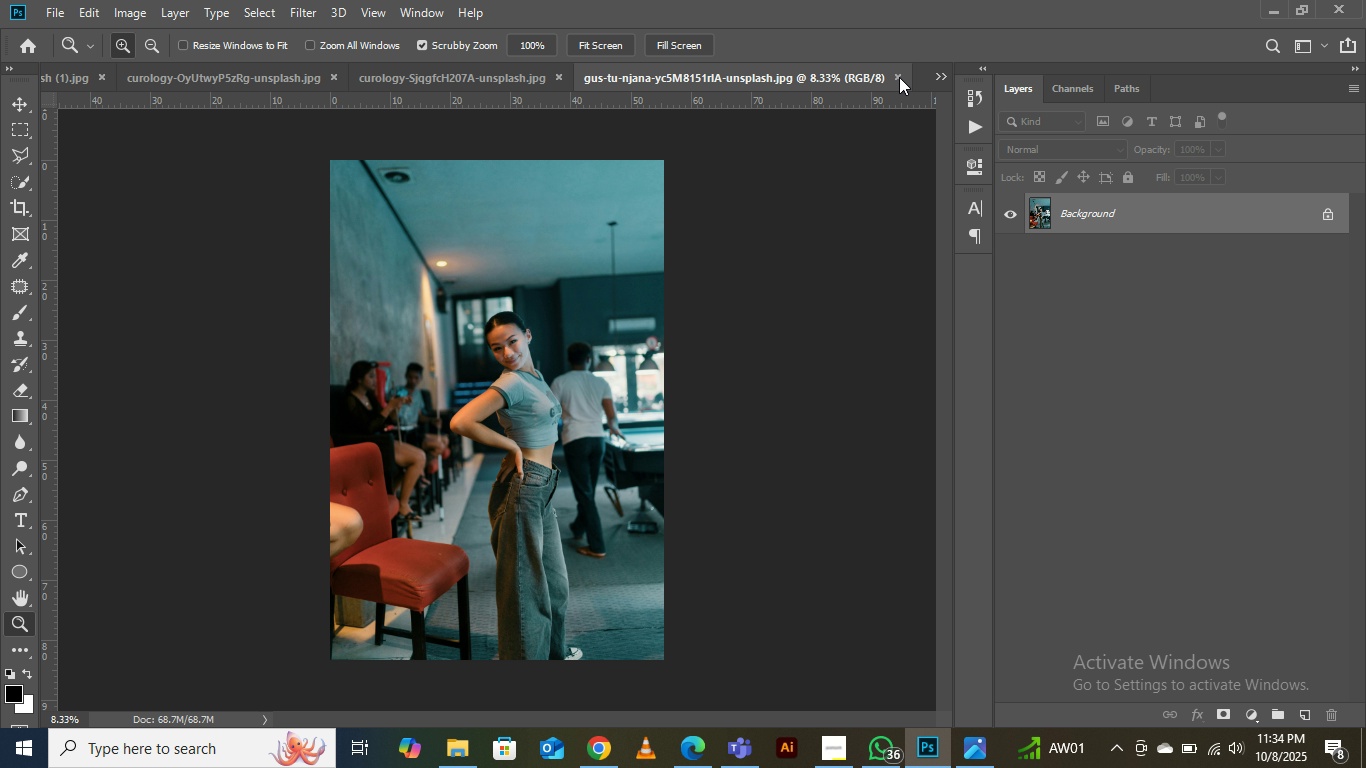 
left_click([899, 77])
 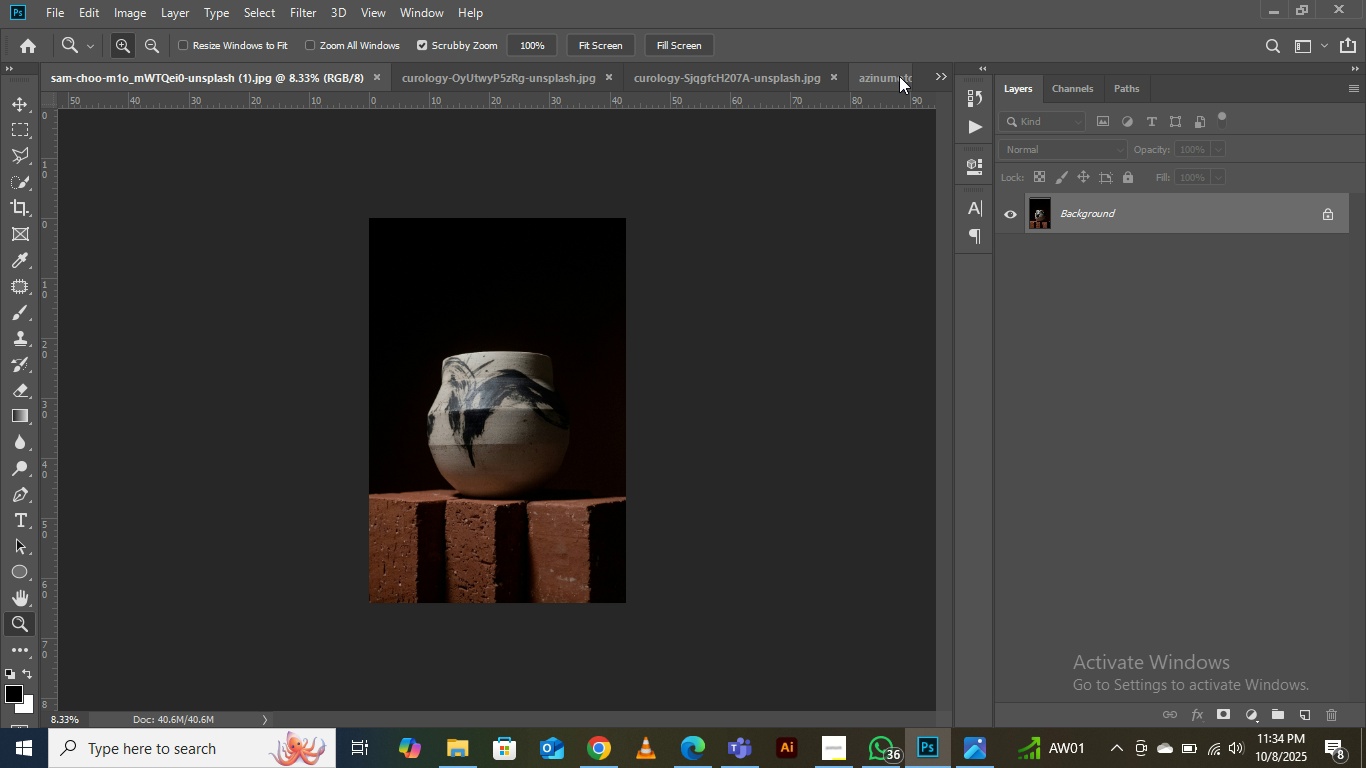 
left_click([899, 76])
 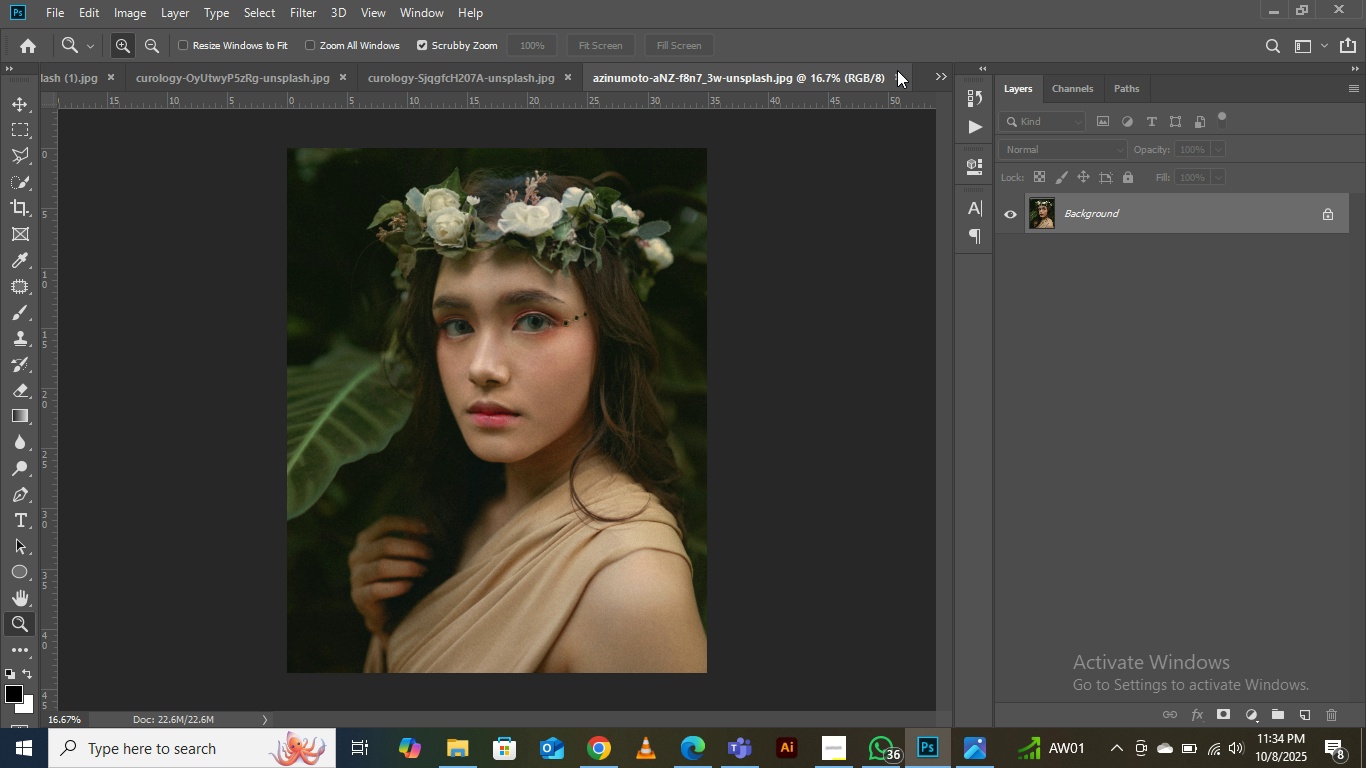 
left_click([896, 69])
 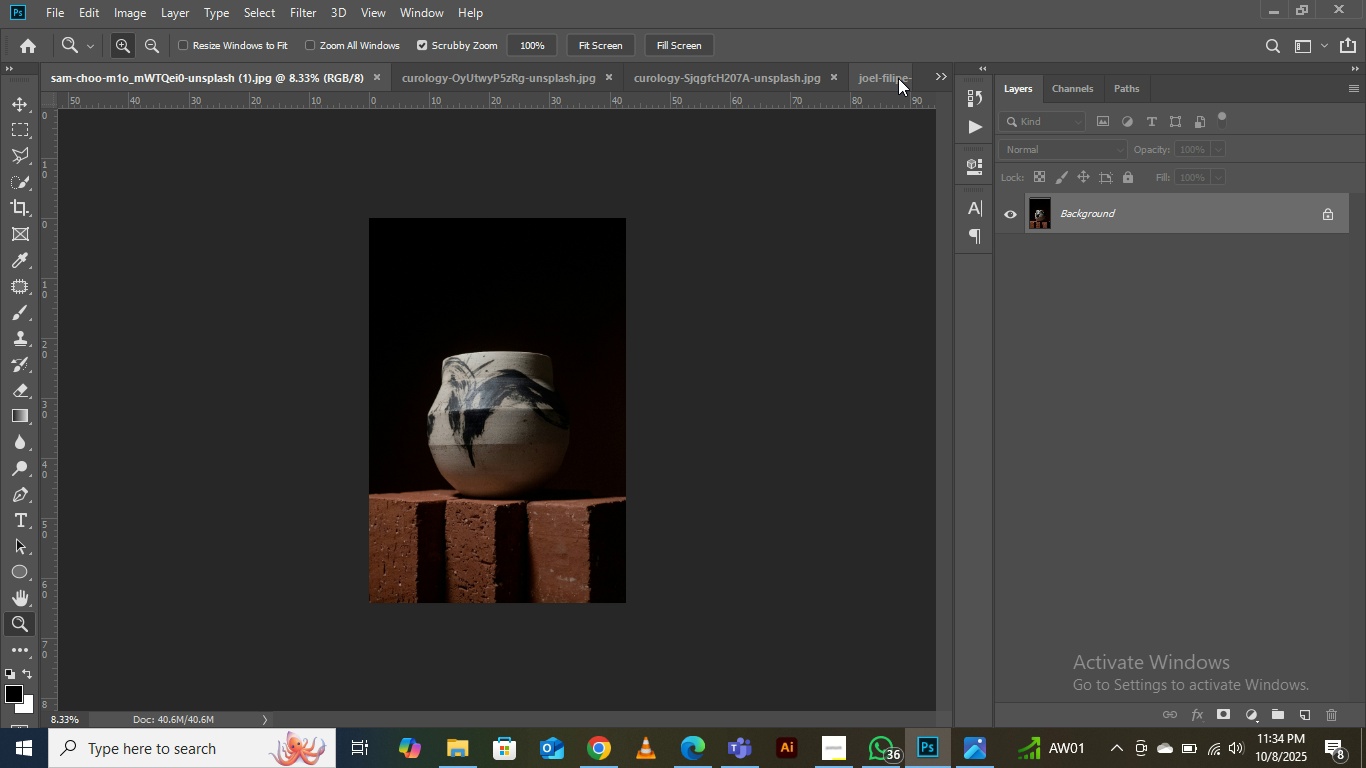 
left_click([898, 76])
 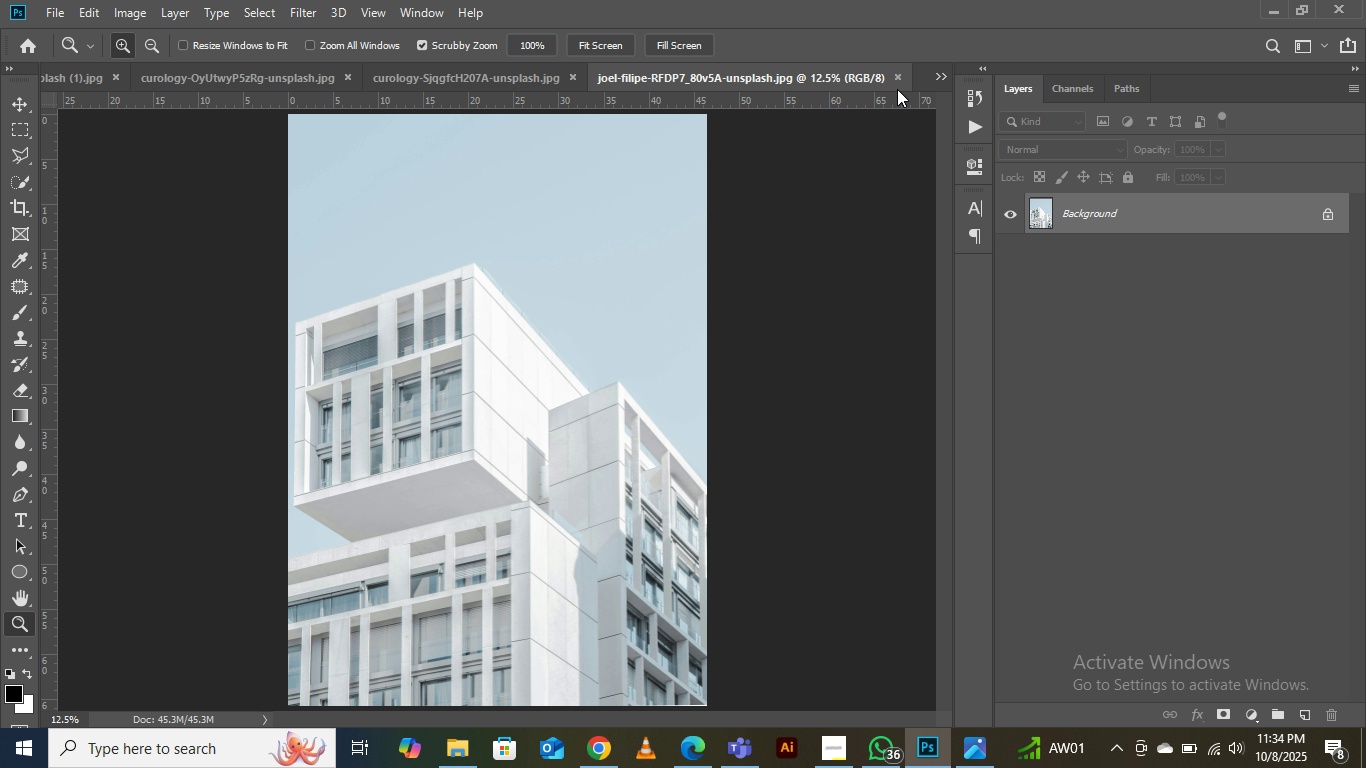 
left_click([898, 79])
 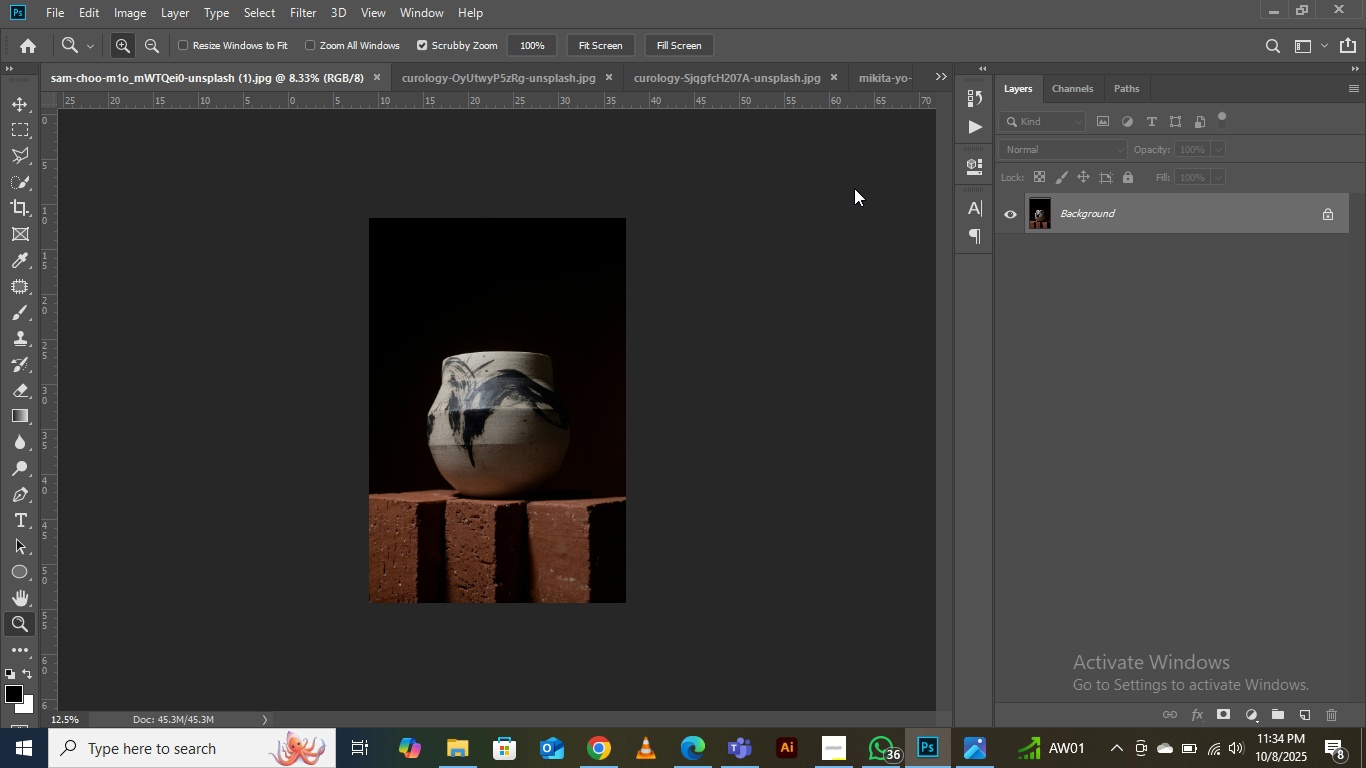 
key(Control+W)
 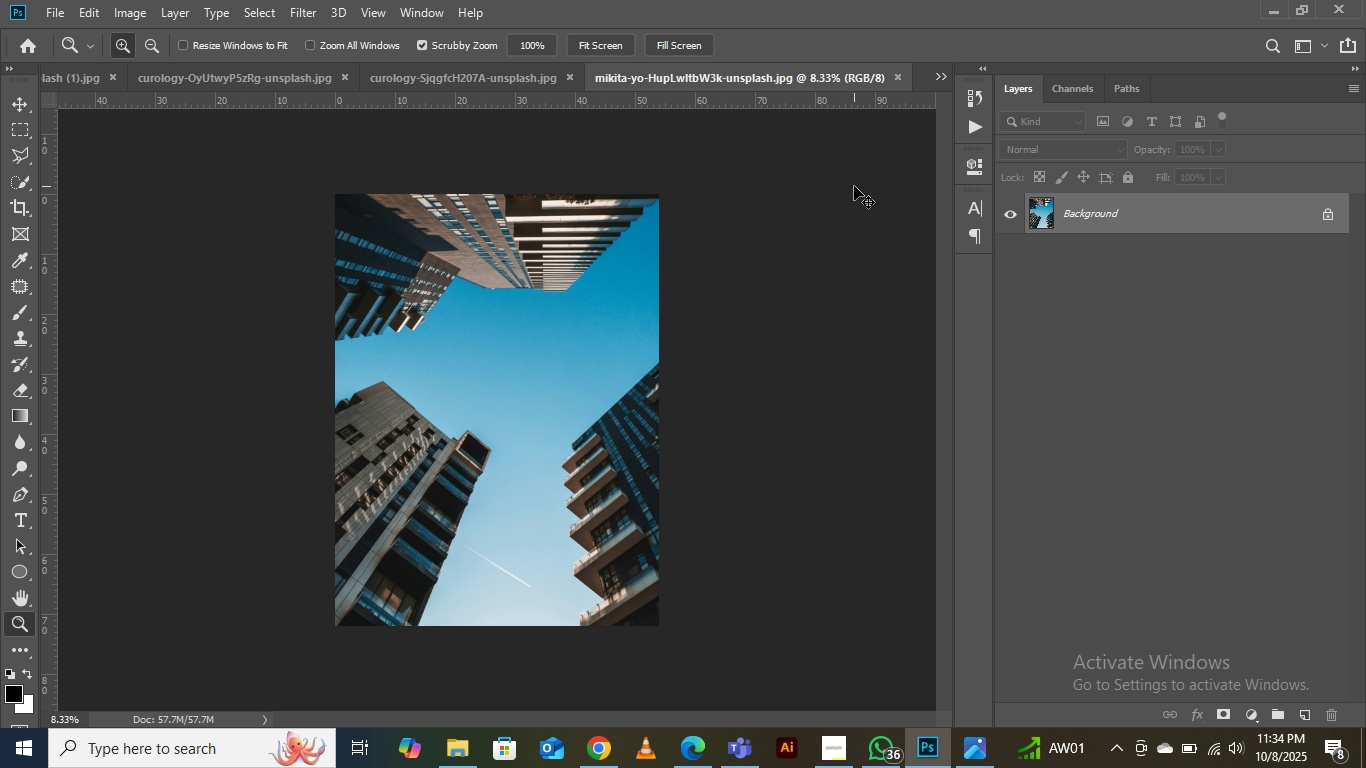 
key(Control+W)
 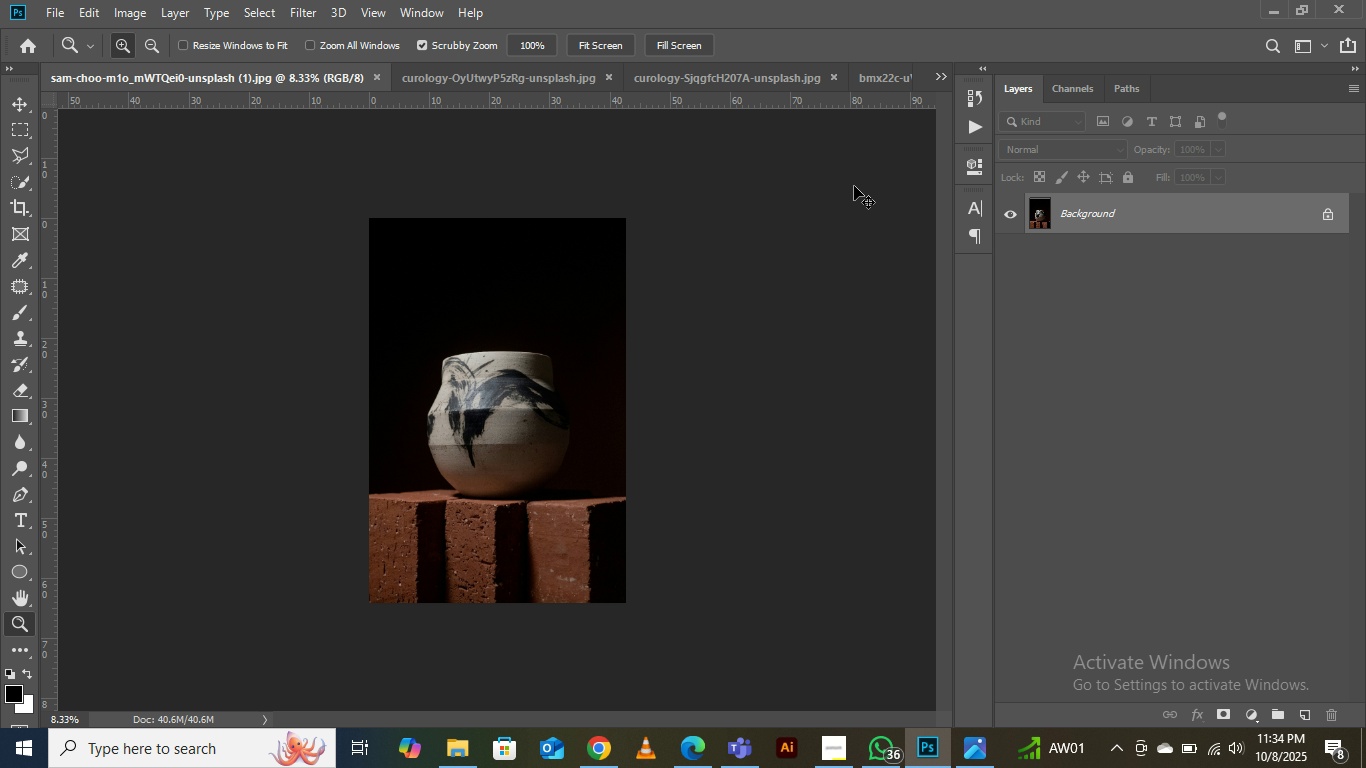 
key(Control+W)
 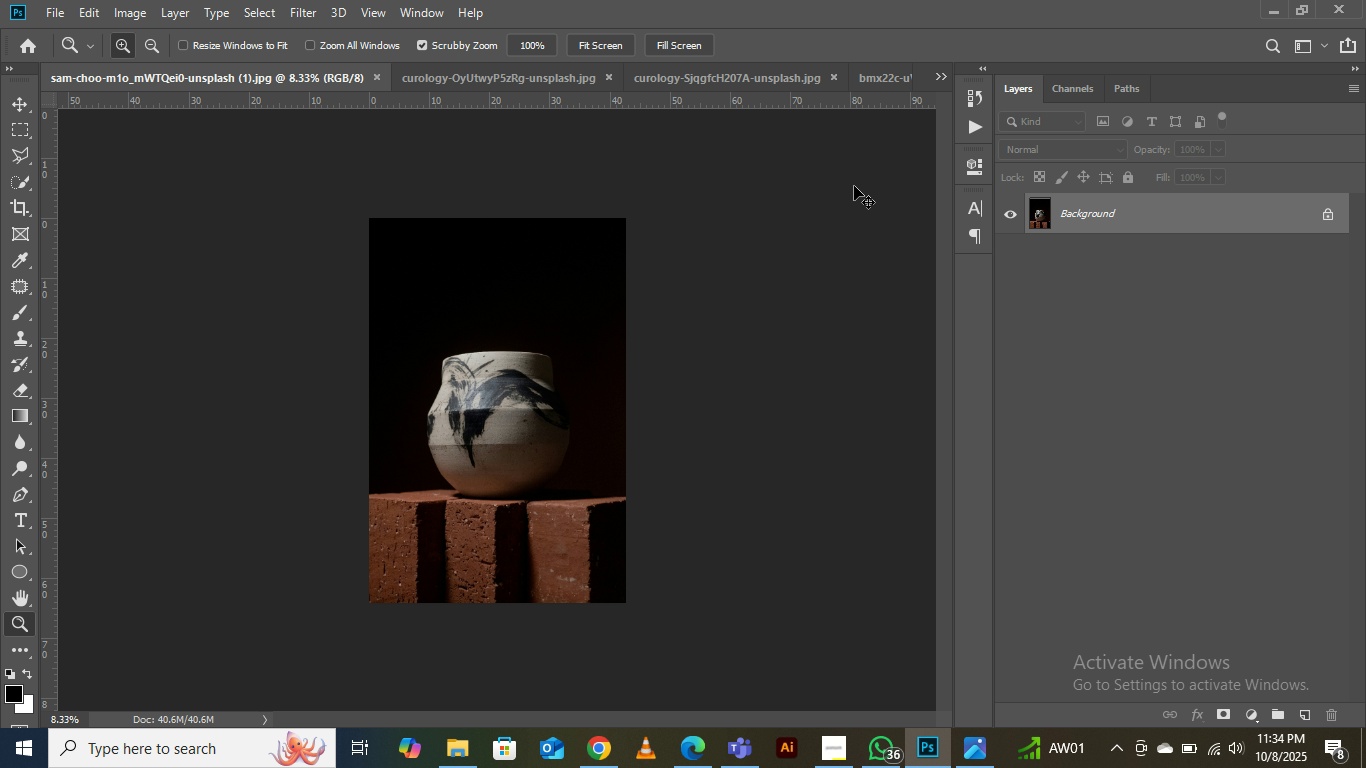 
key(Control+W)
 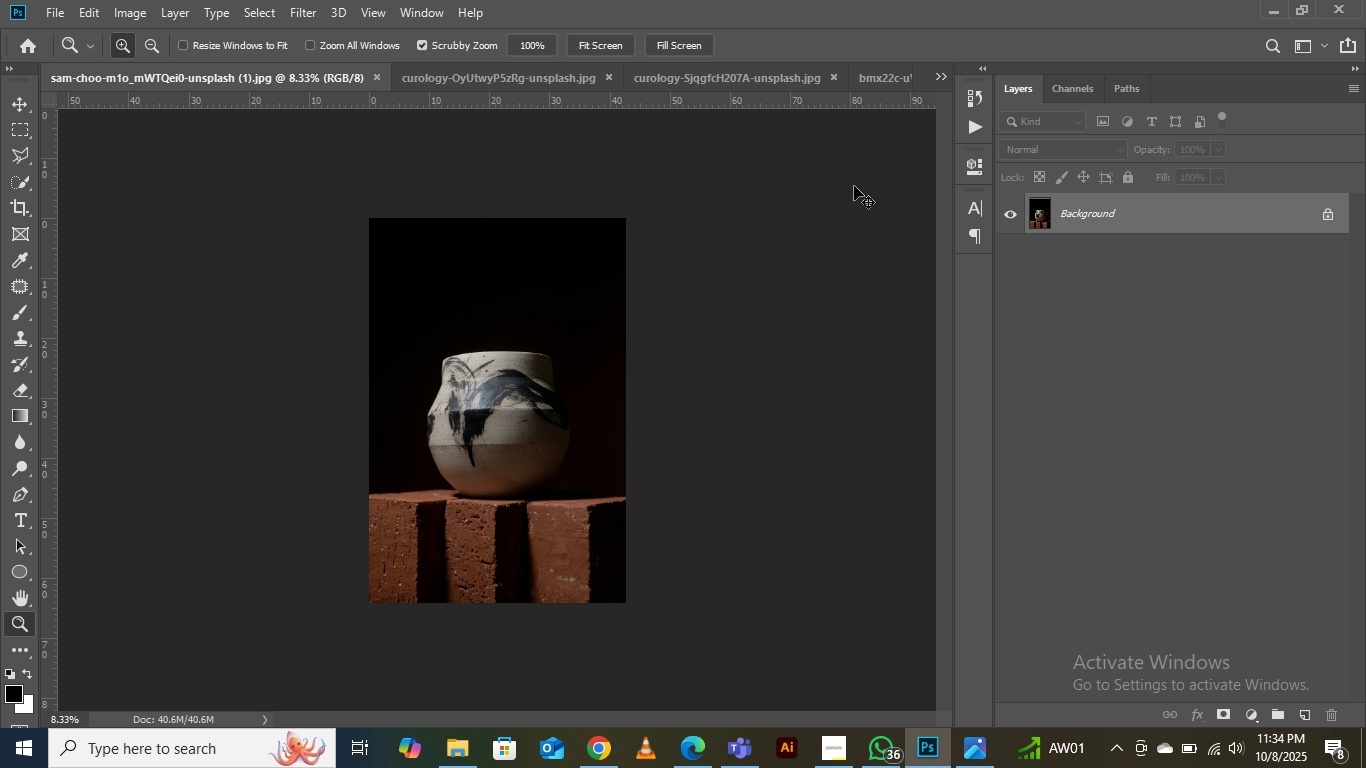 
key(Control+W)
 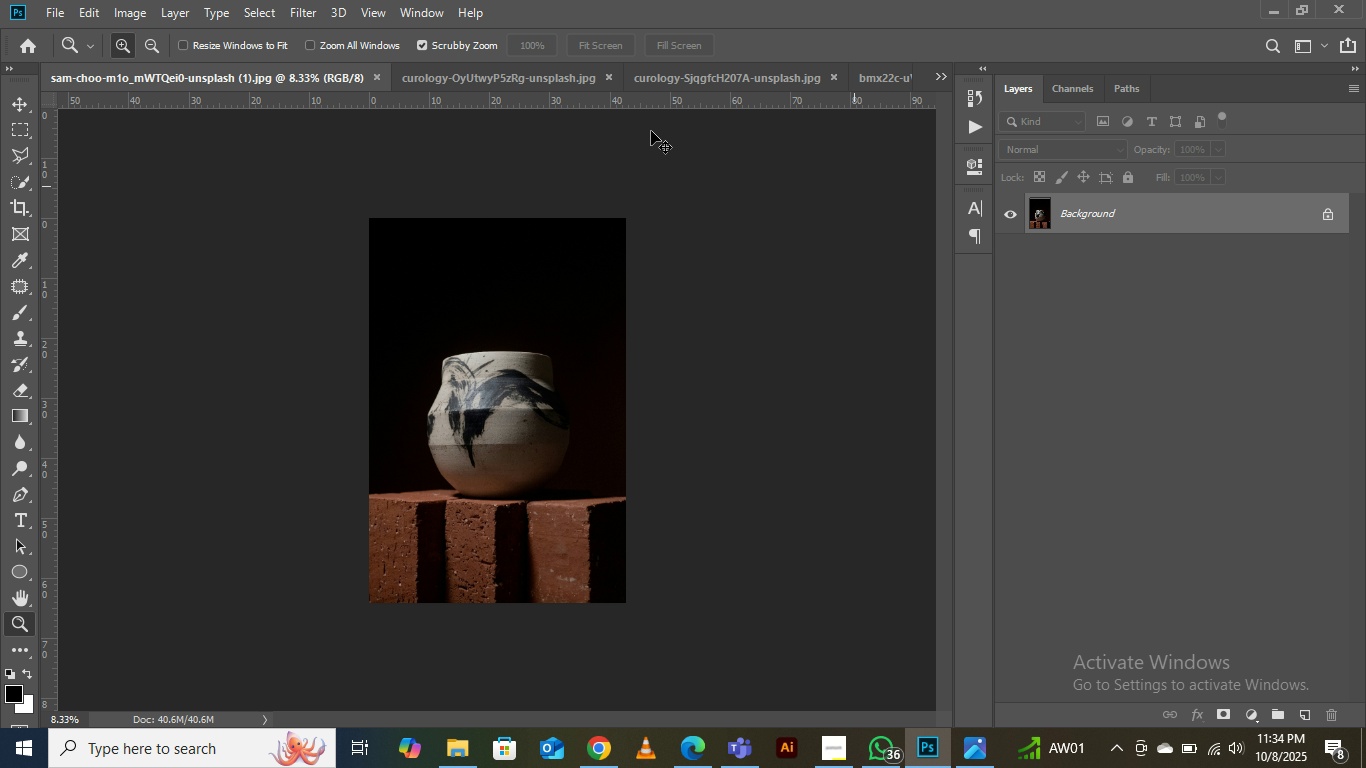 
key(Control+W)
 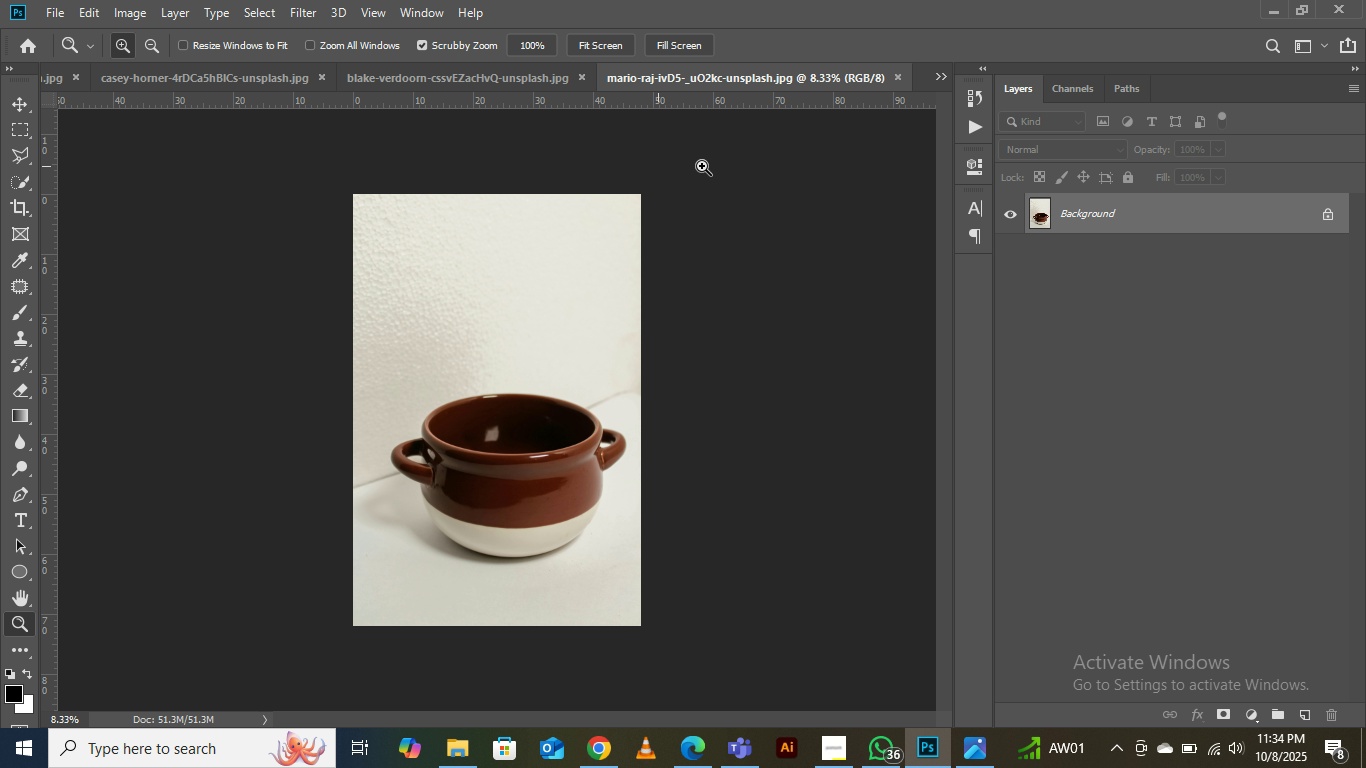 
key(Control+W)
 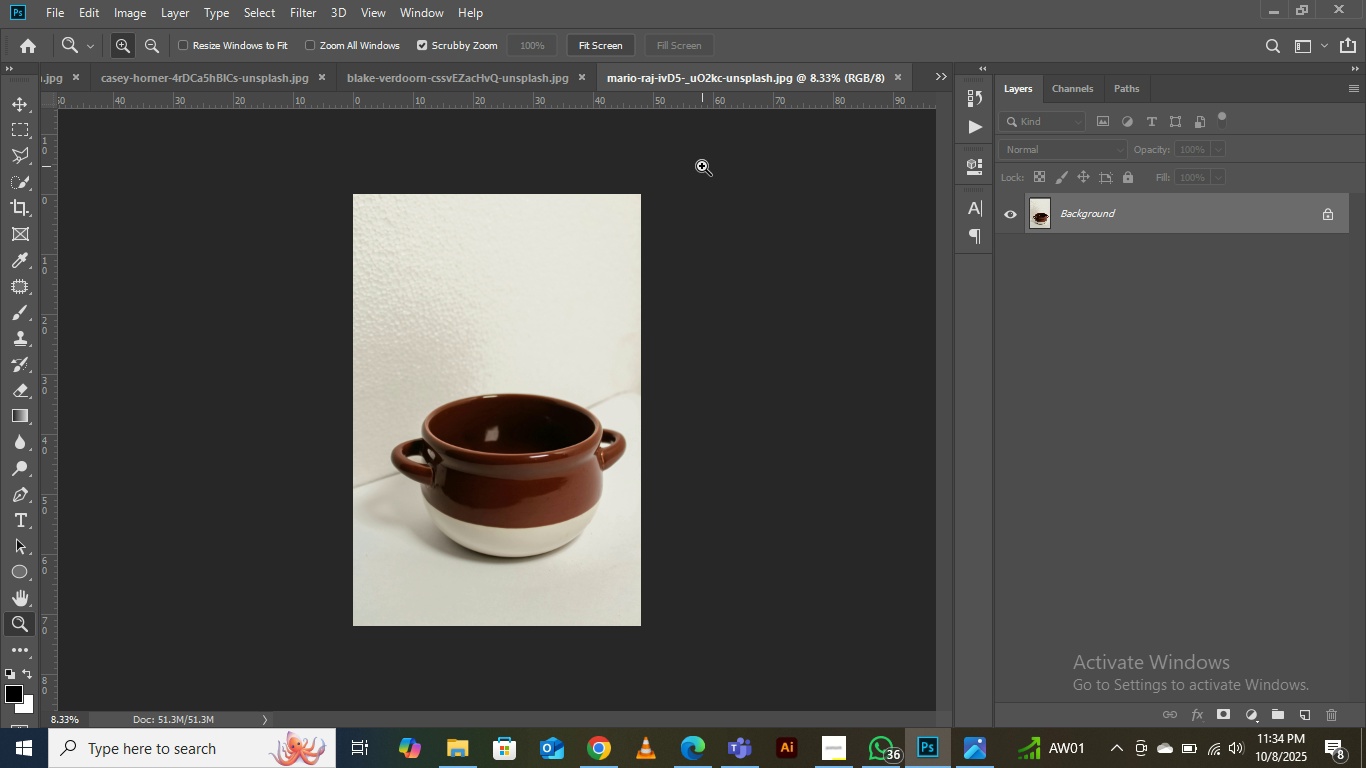 
key(Control+Q)
 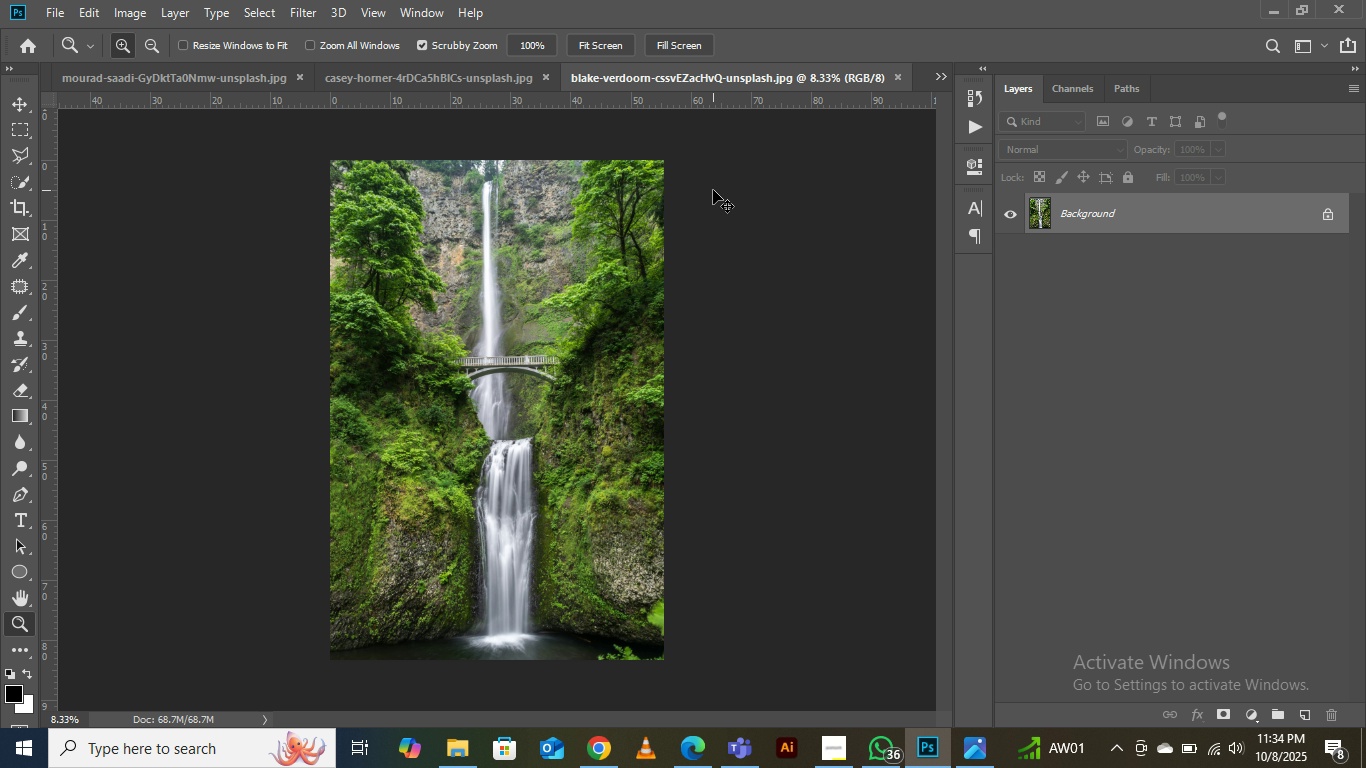 
key(Control+W)
 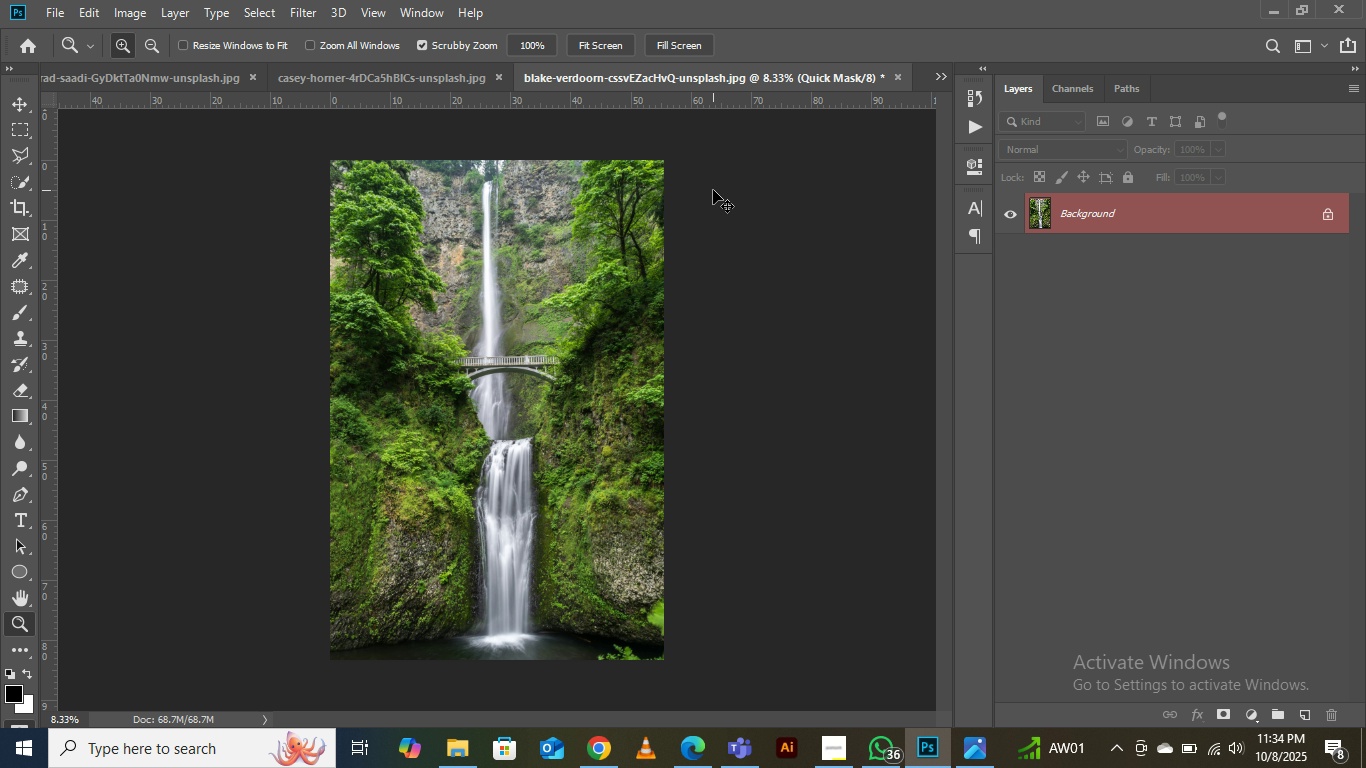 
key(Control+W)
 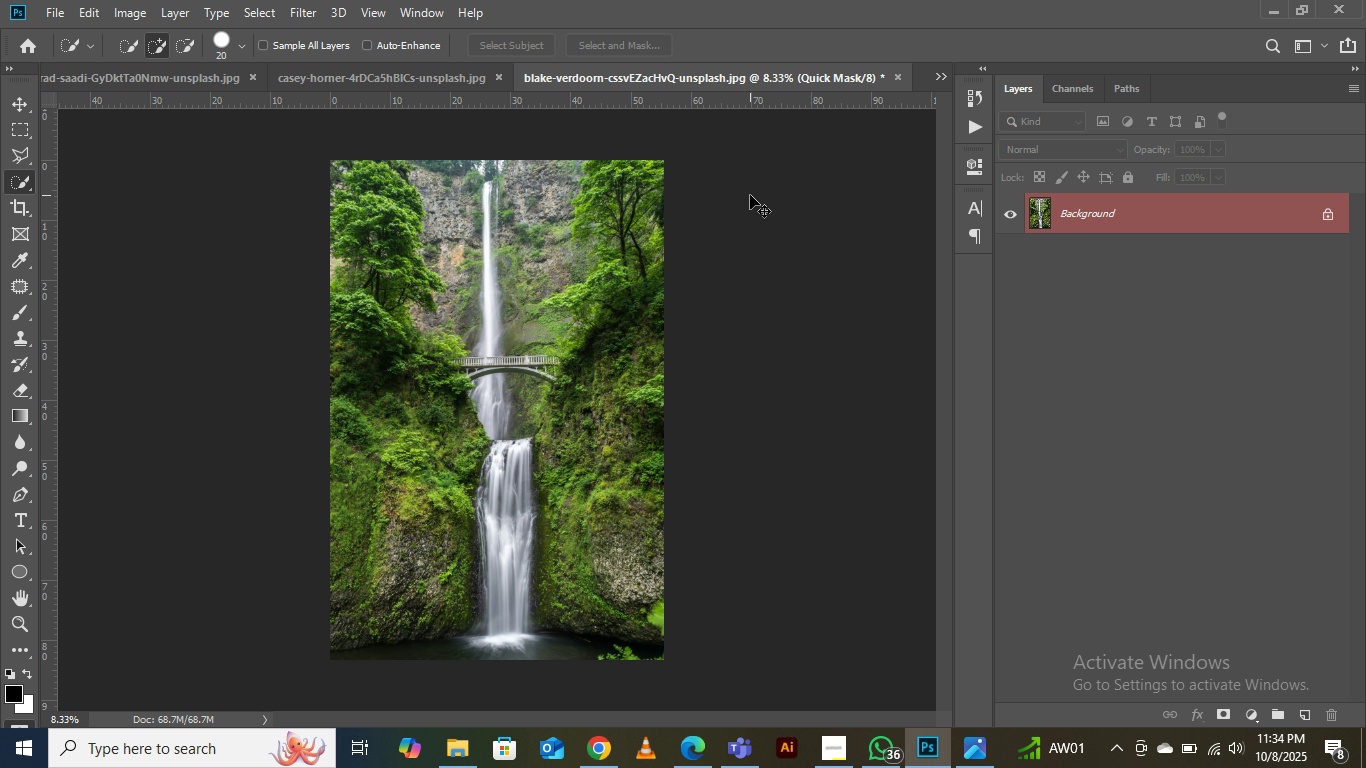 
key(Control+W)
 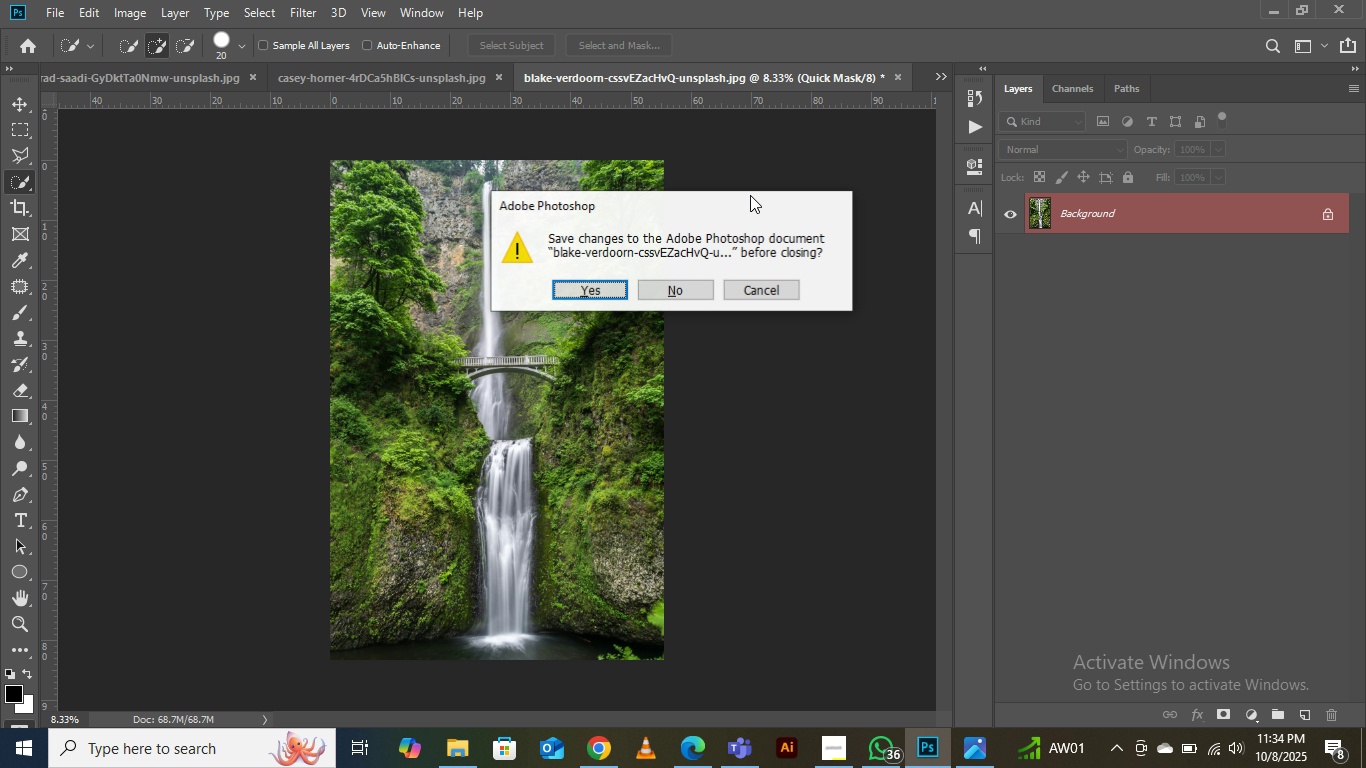 
key(Q)
 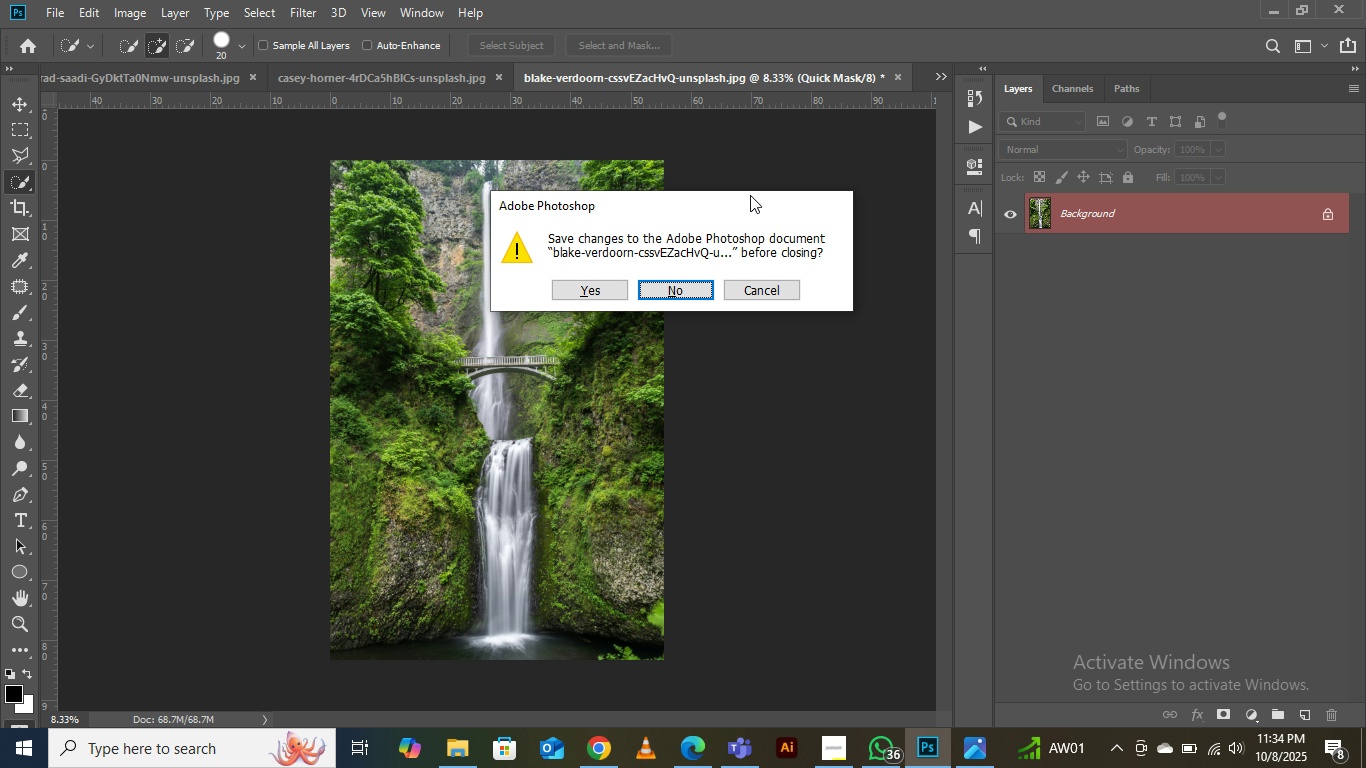 
key(Tab)
 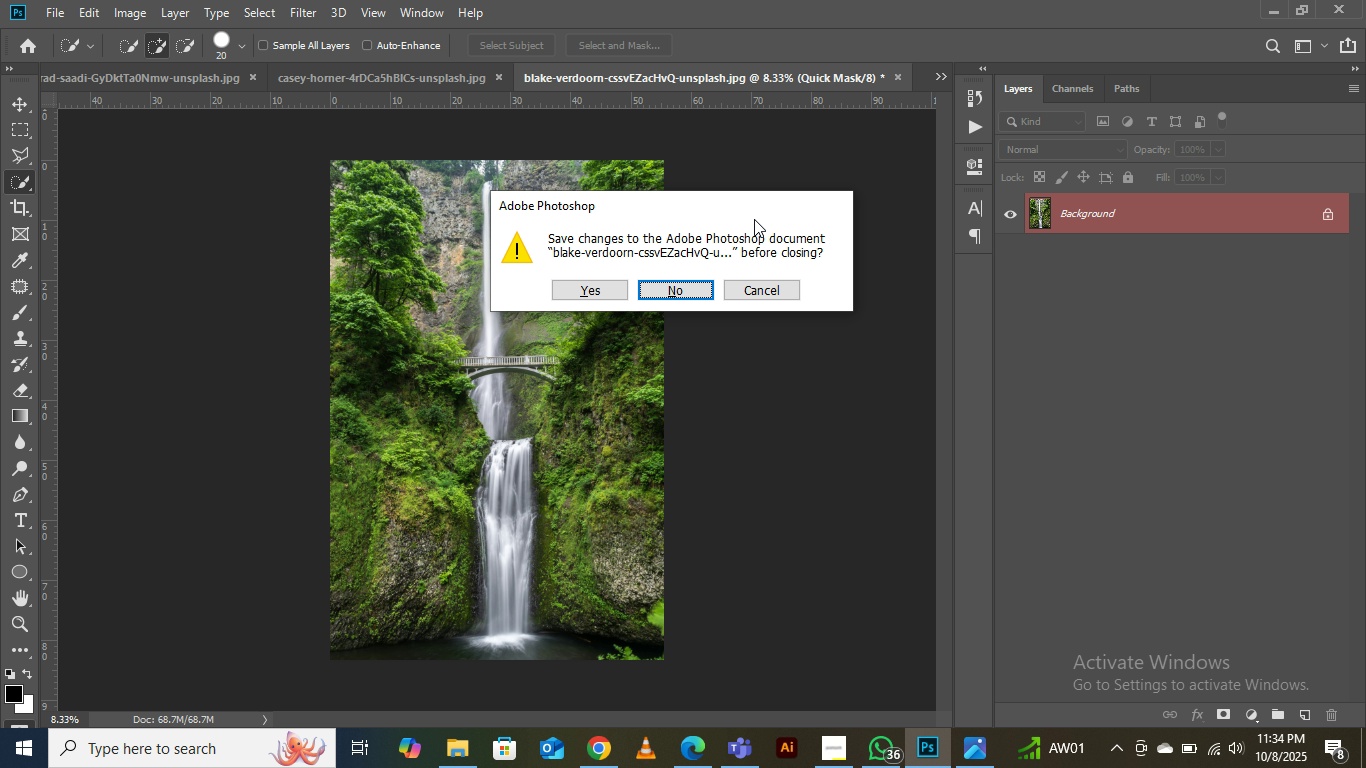 
key(Enter)
 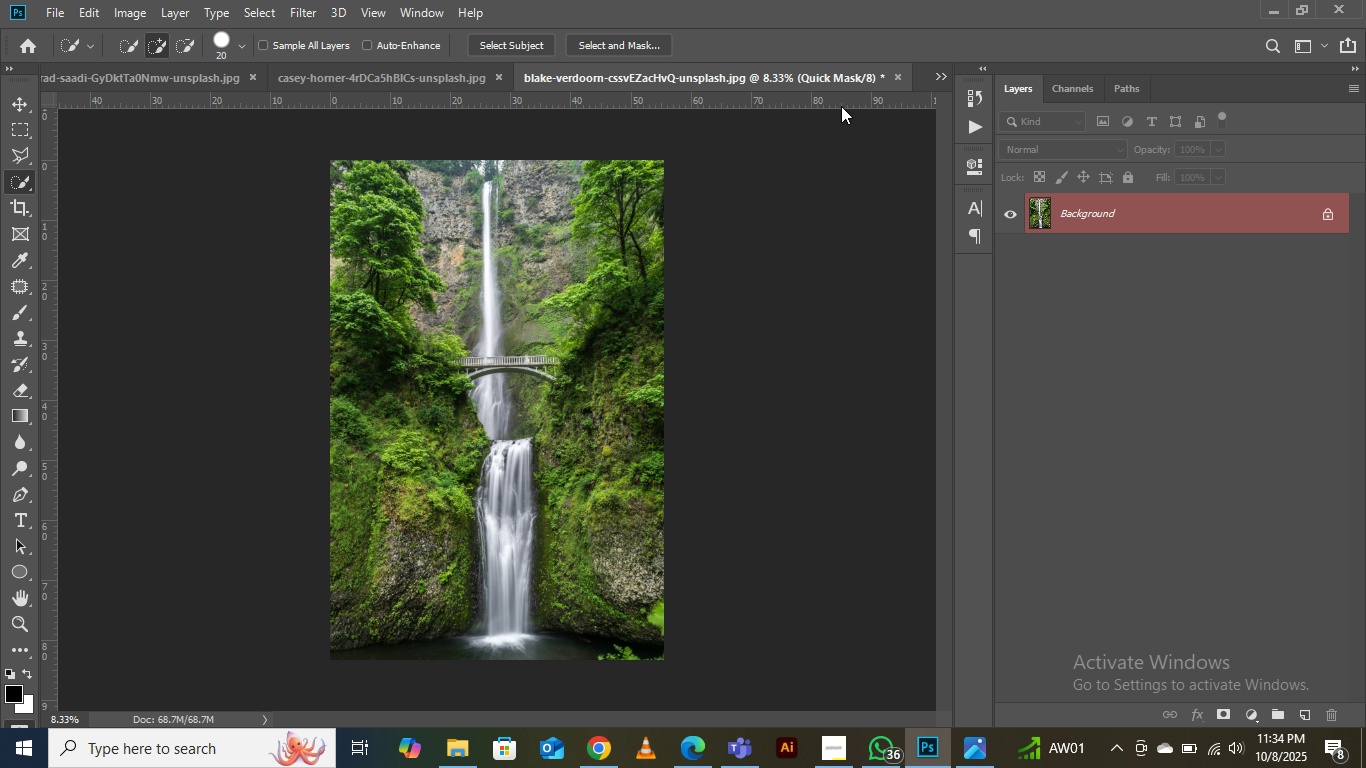 
key(Control+W)
 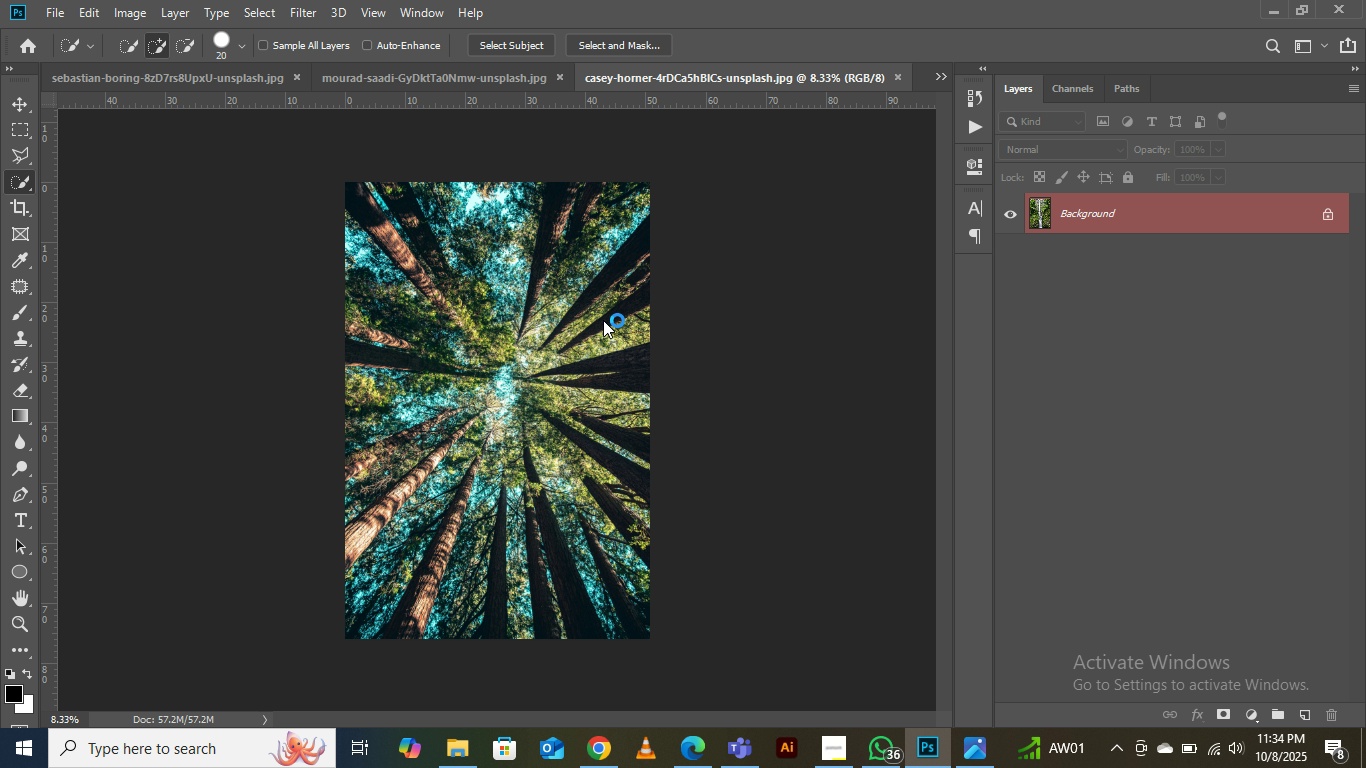 
key(Control+W)
 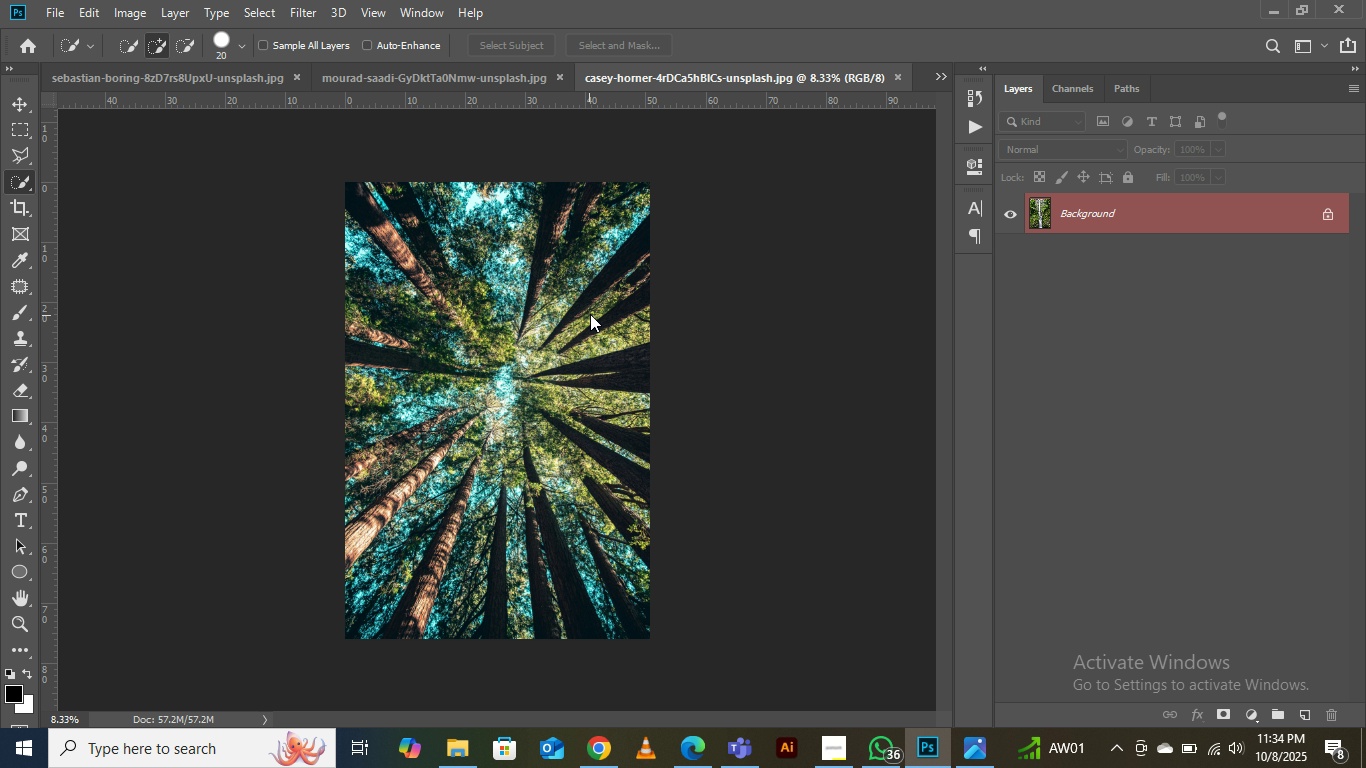 
key(Control+W)
 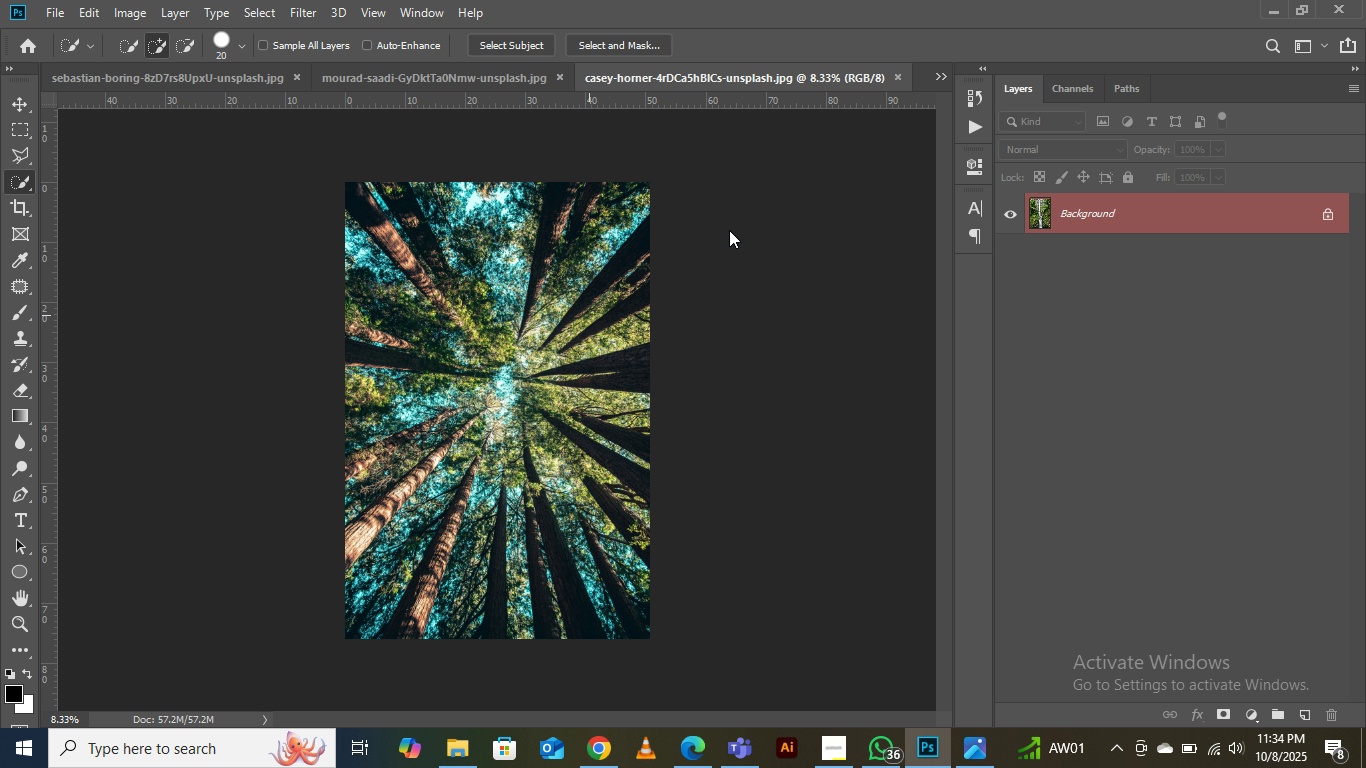 
key(Control+W)
 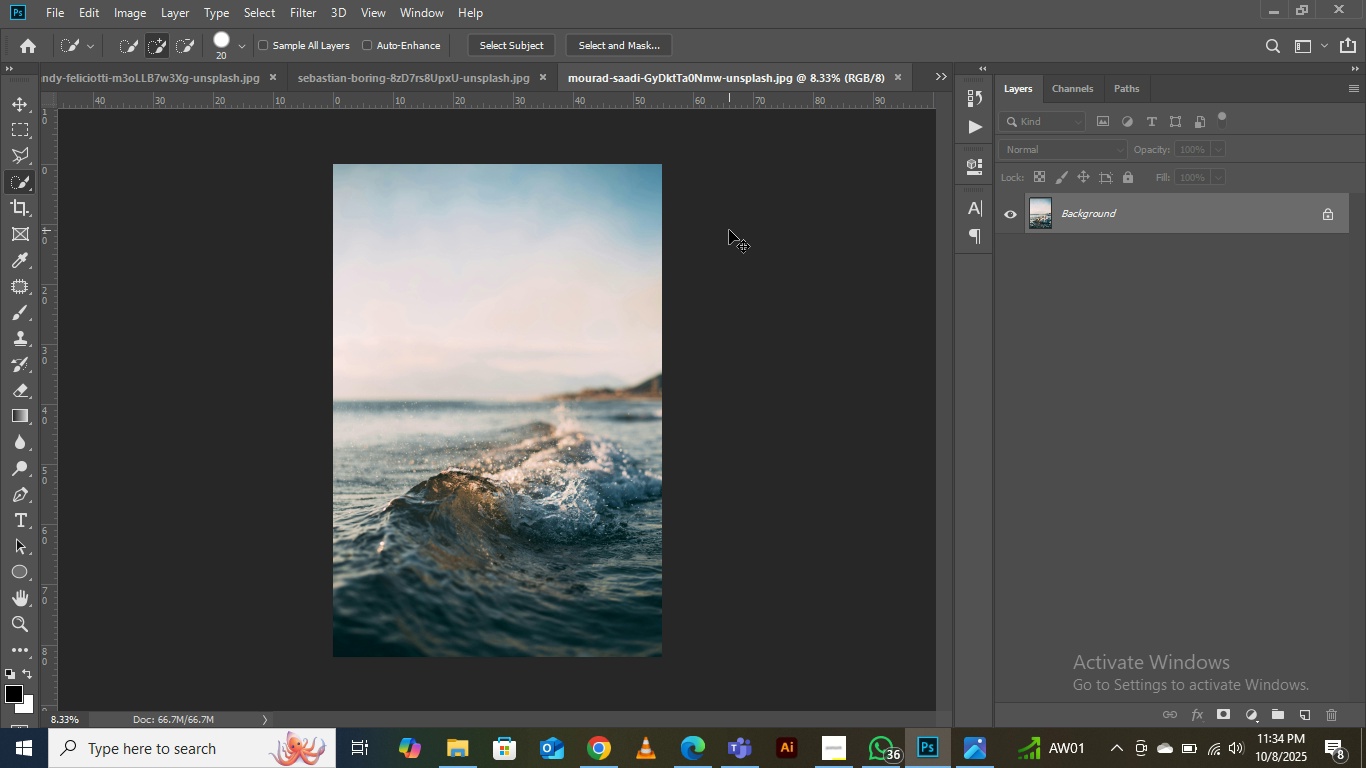 
hold_key(key=ControlLeft, duration=1.53)
 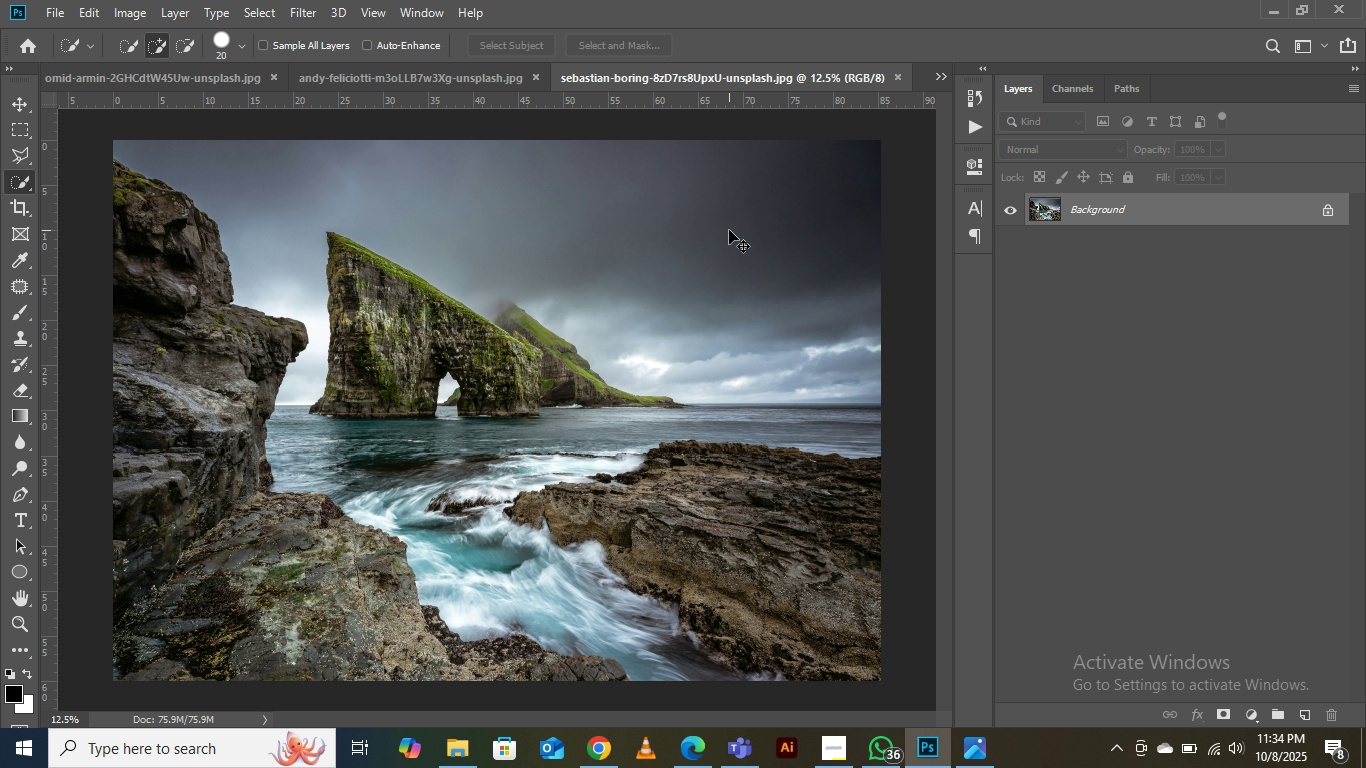 
key(Control+W)
 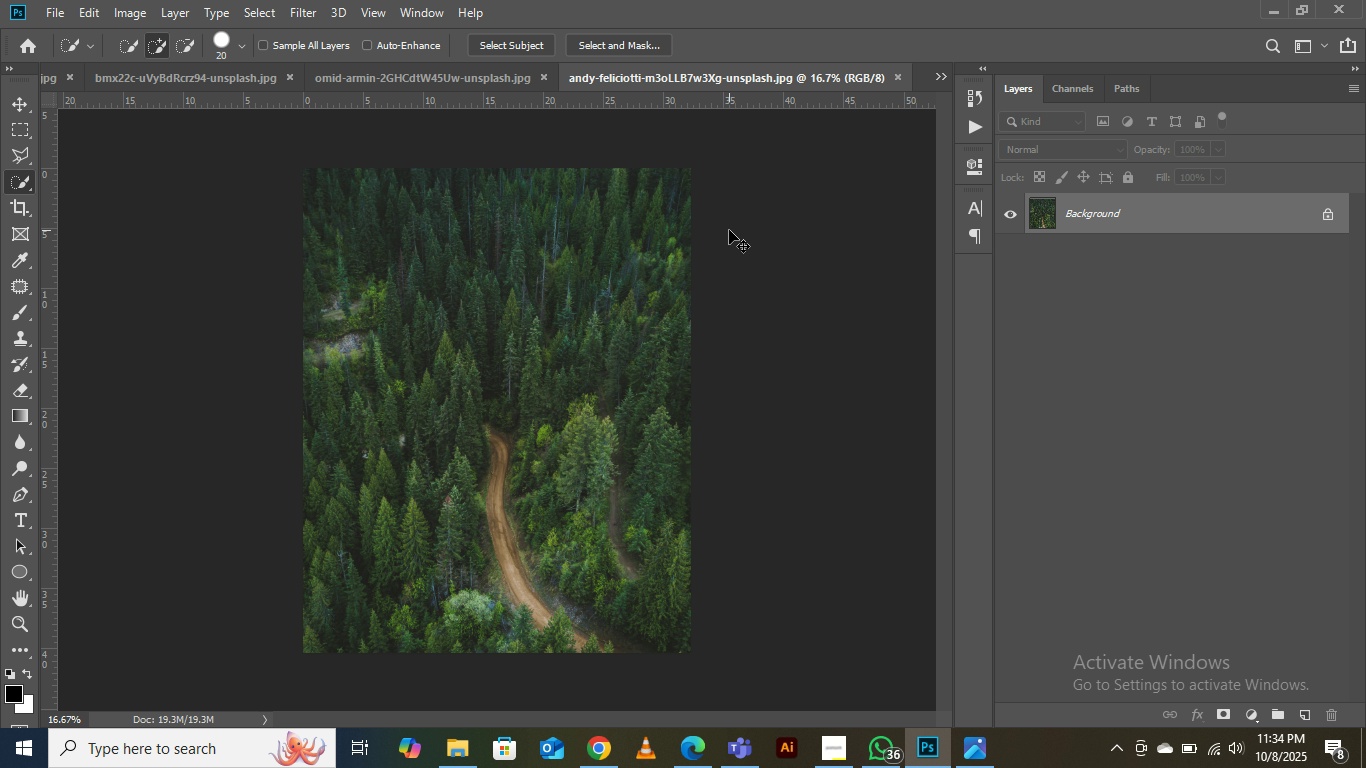 
key(Control+W)
 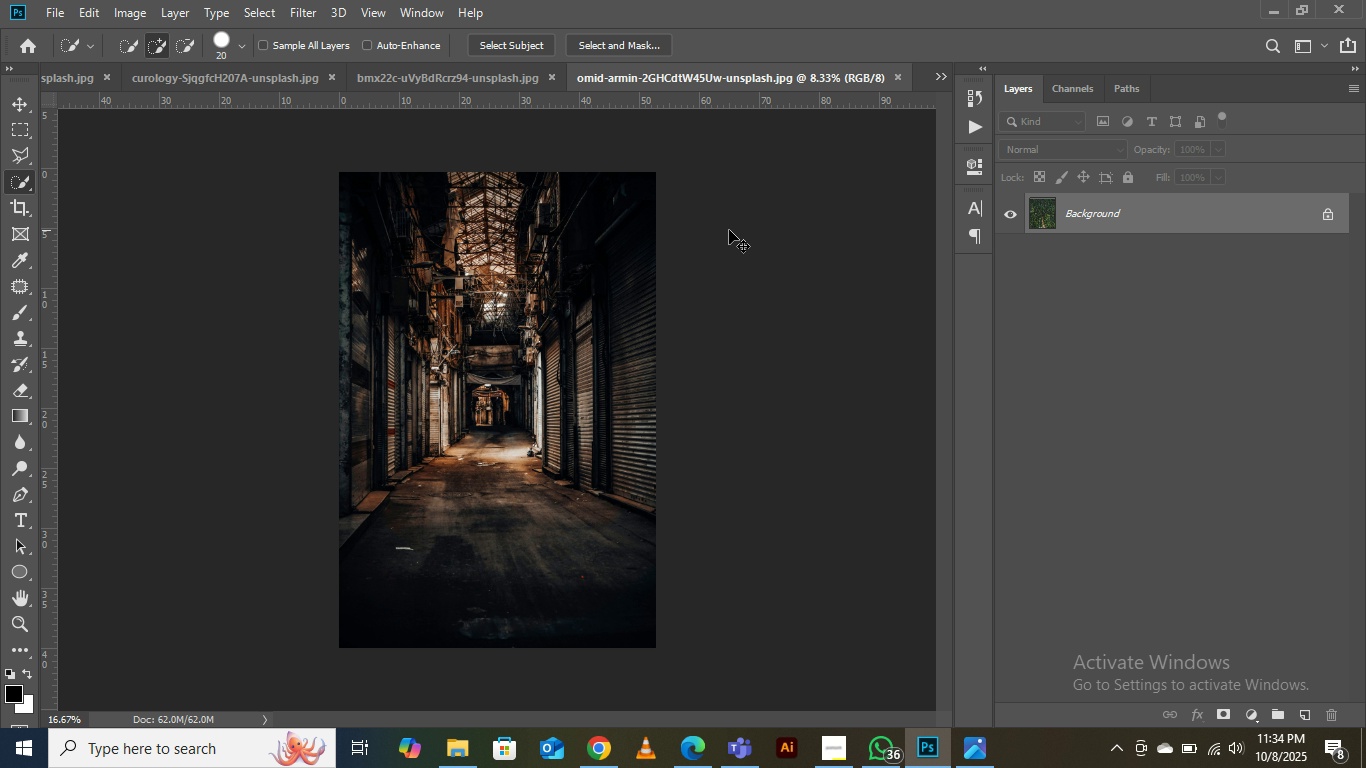 
key(Control+W)
 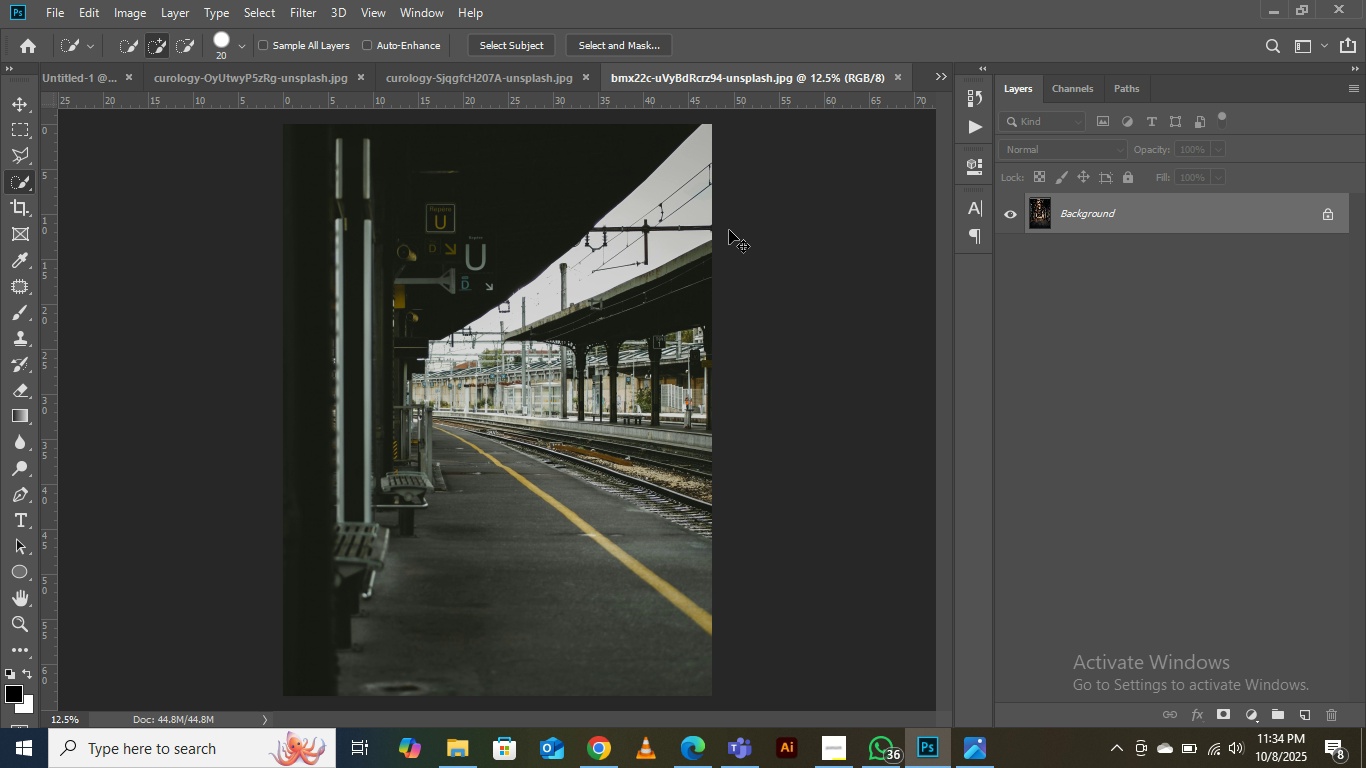 
key(Control+W)
 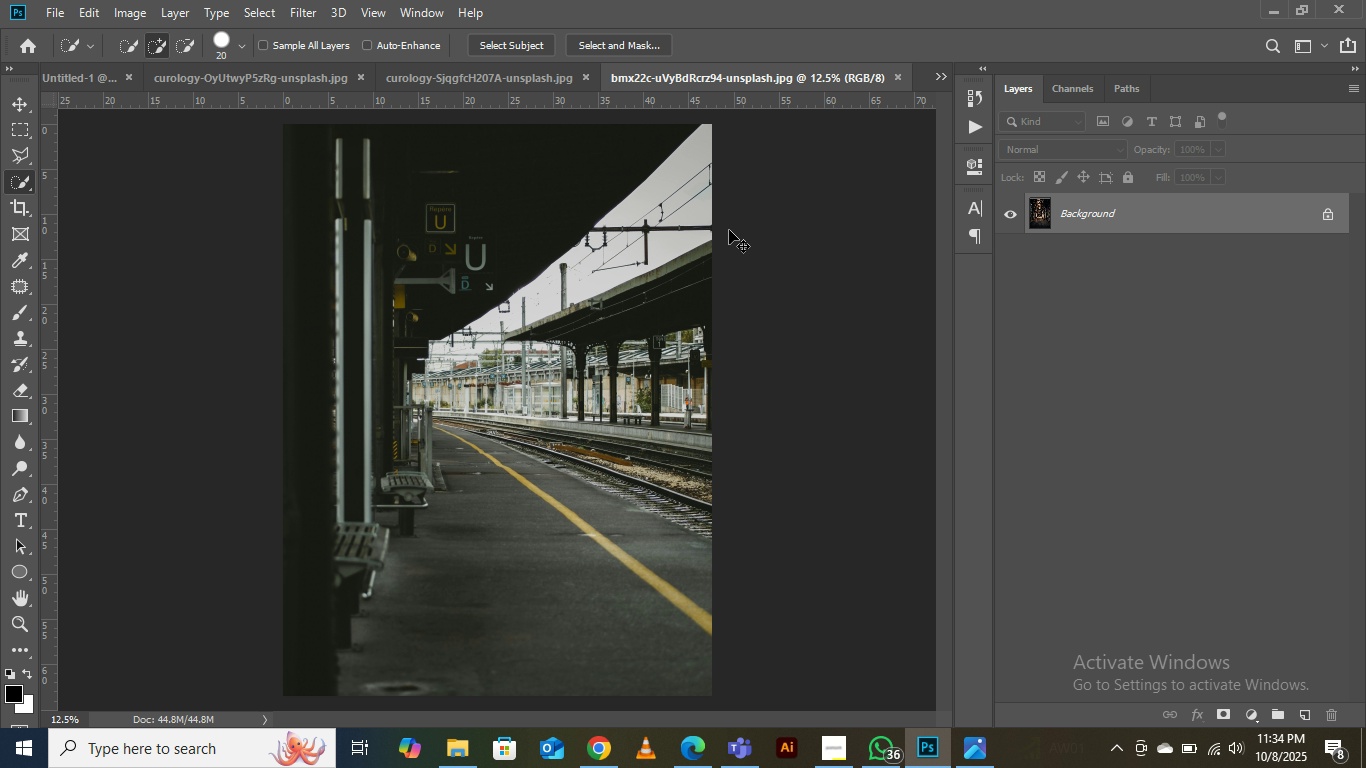 
key(Control+W)
 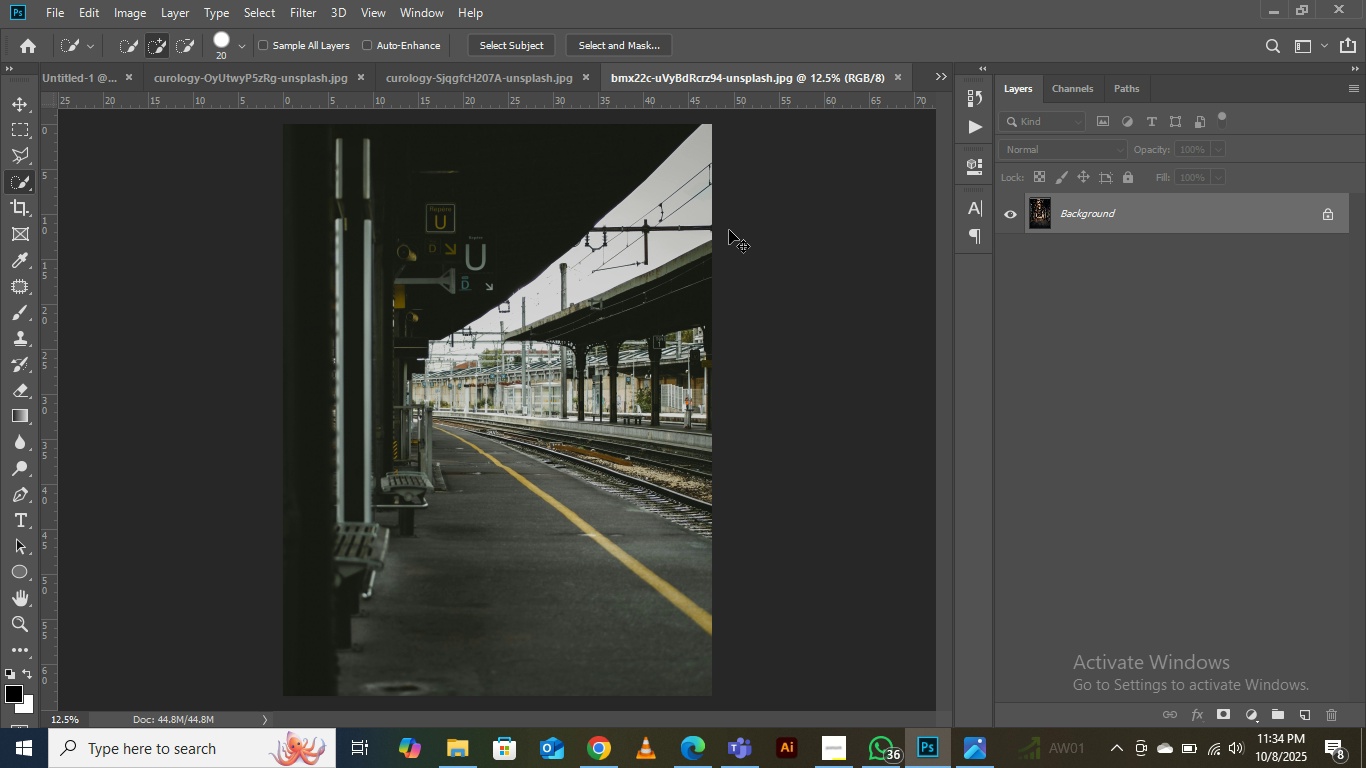 
key(Control+W)
 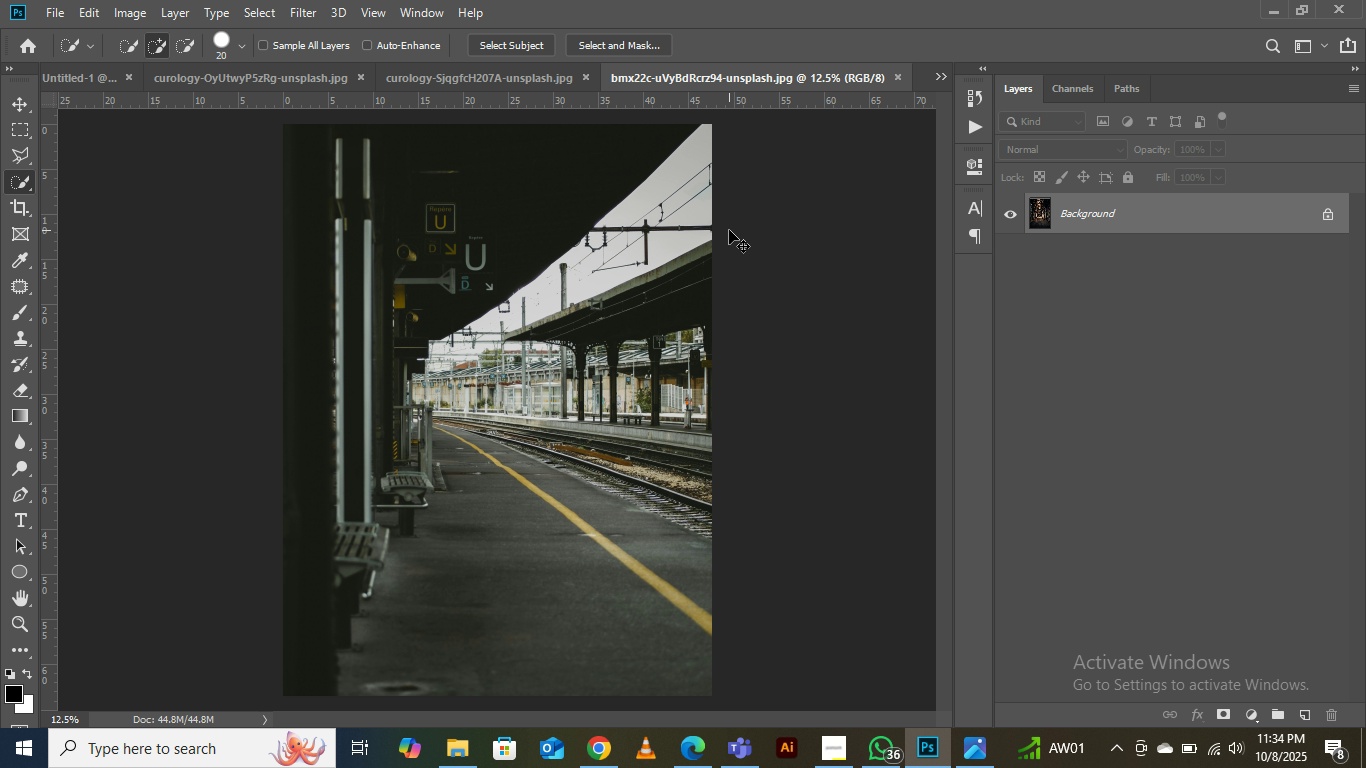 
key(Control+W)
 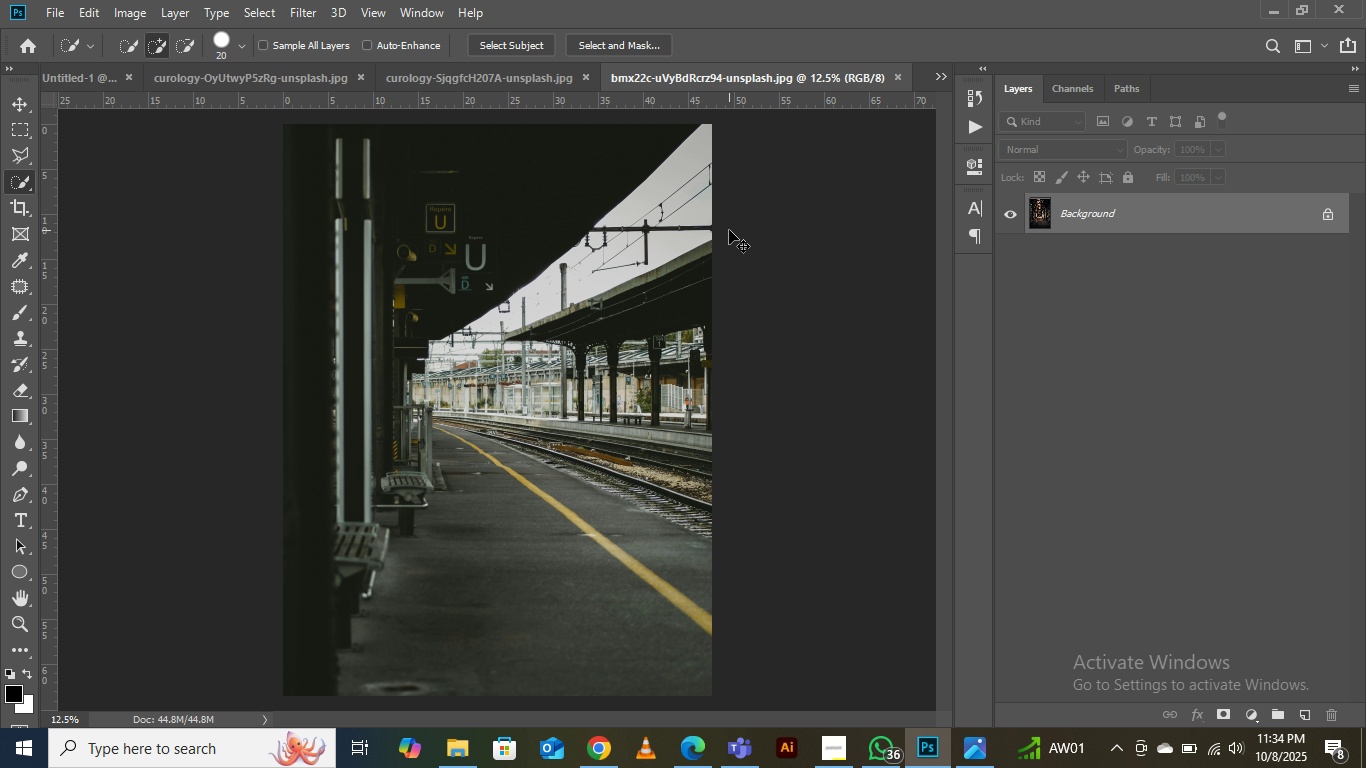 
key(Control+W)
 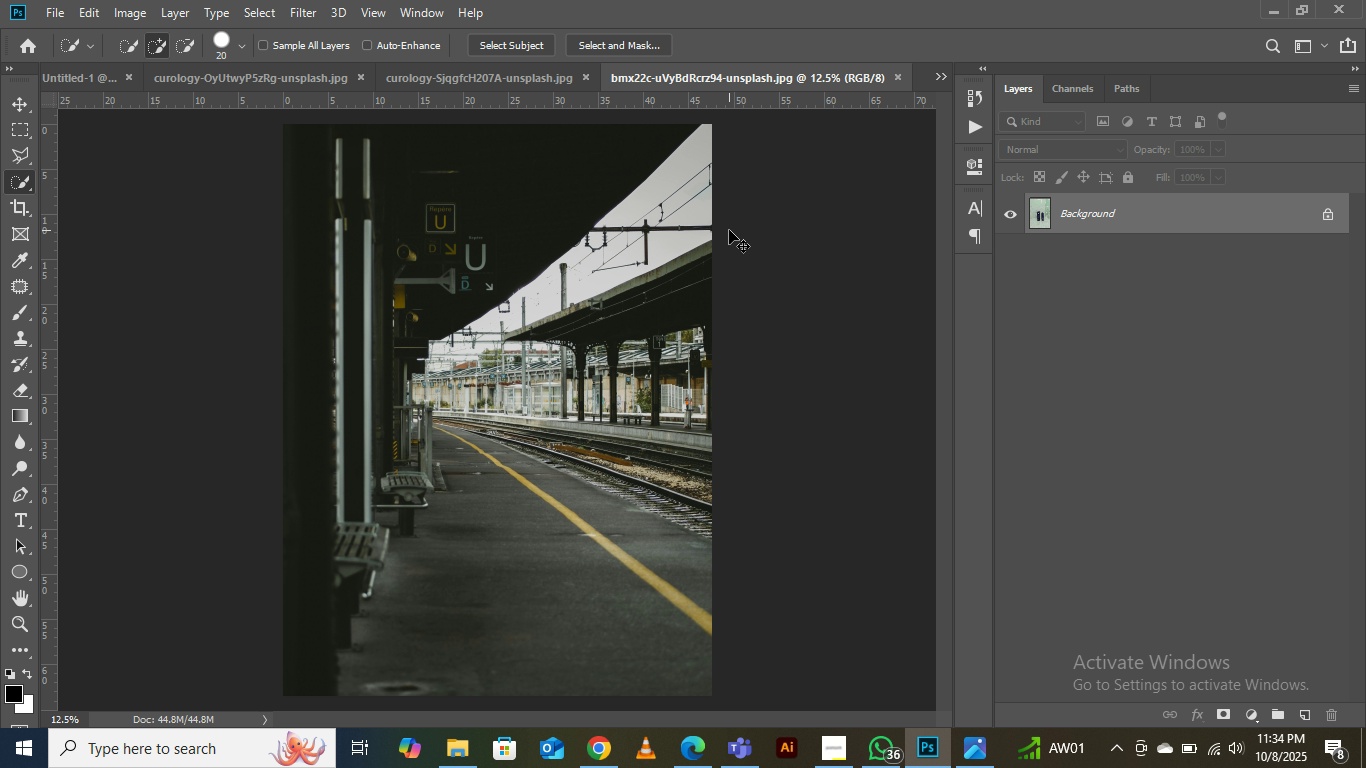 
key(Control+W)
 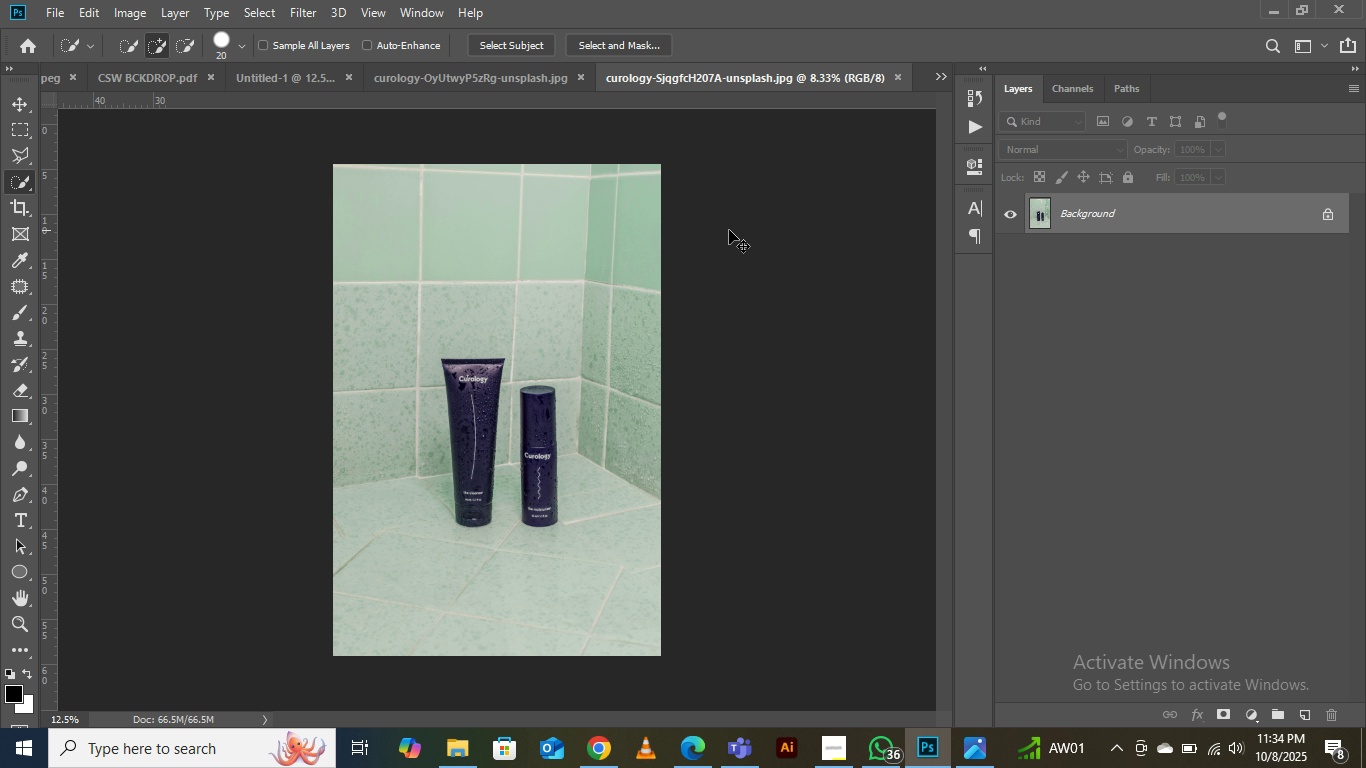 
key(Control+W)
 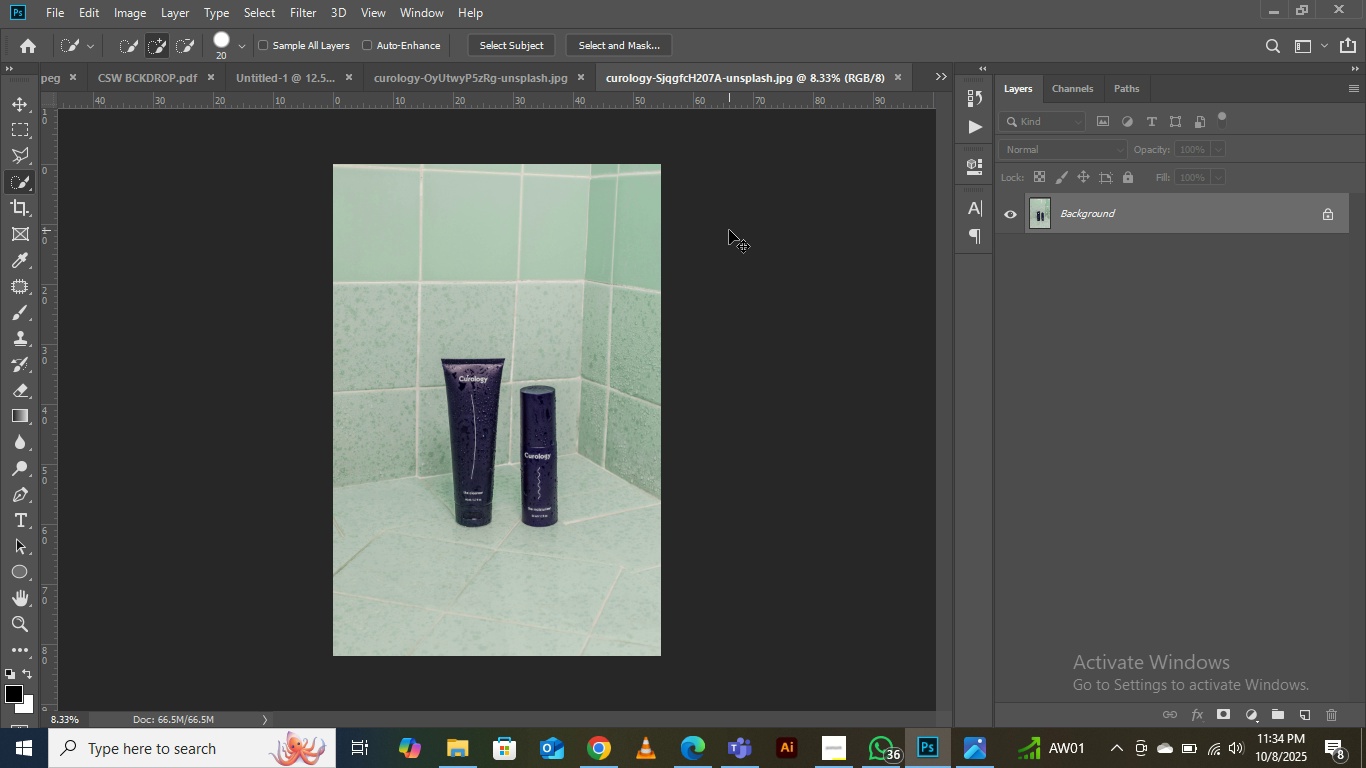 
key(Control+W)
 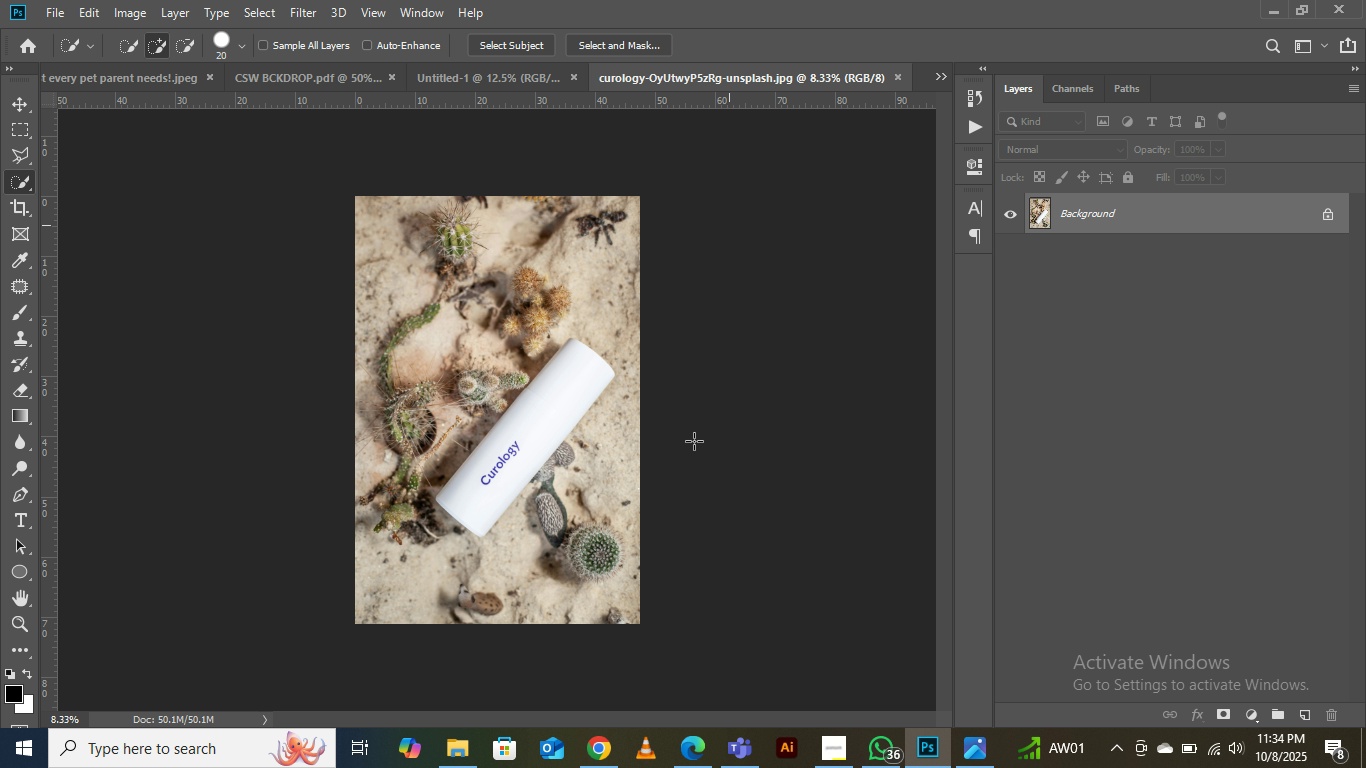 
wait(8.25)
 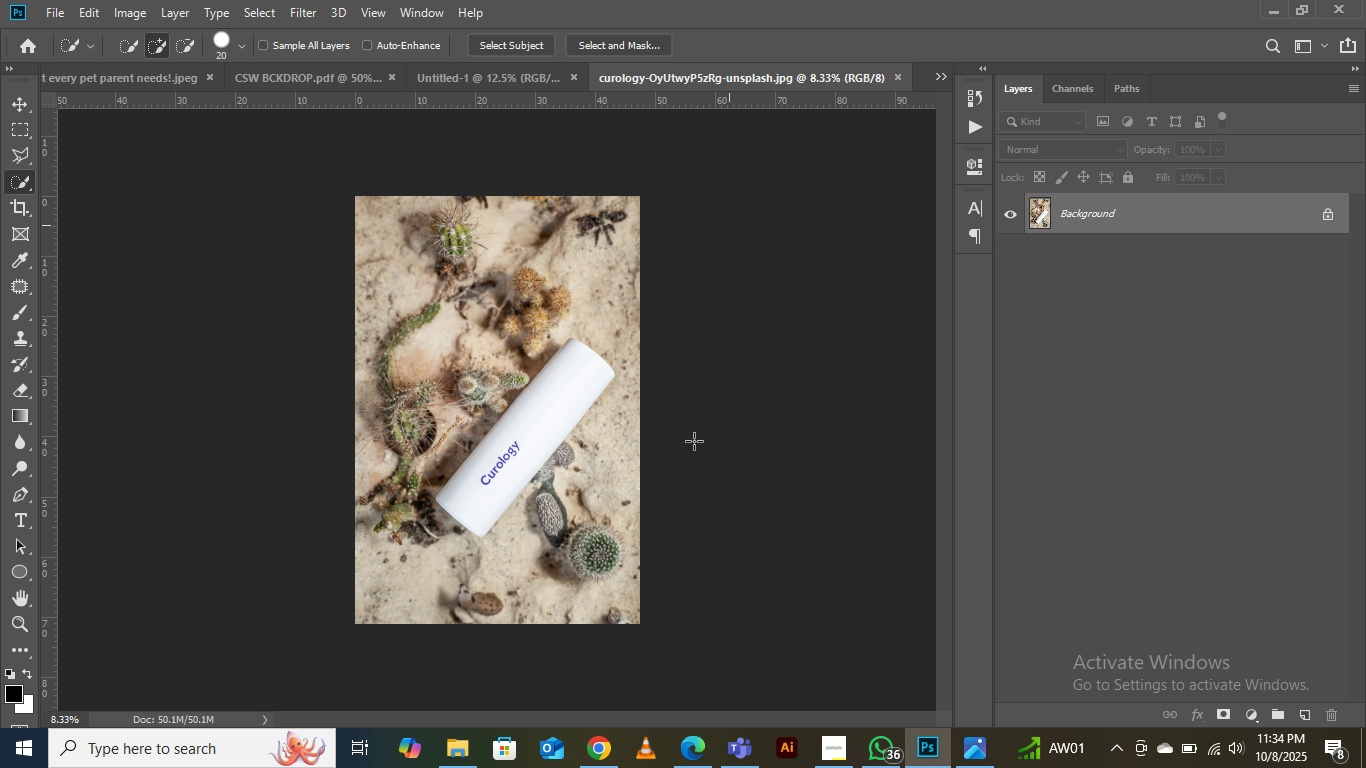 
key(V)
 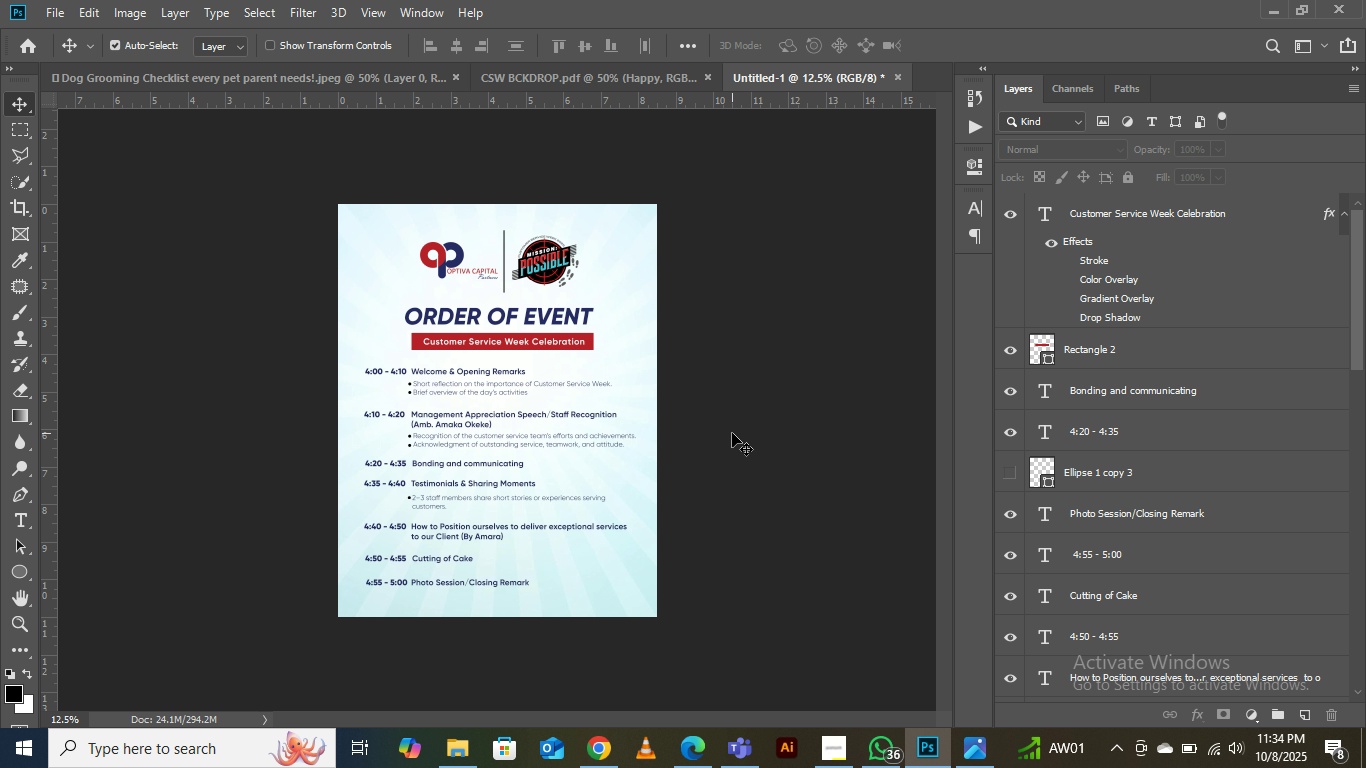 
left_click([745, 402])
 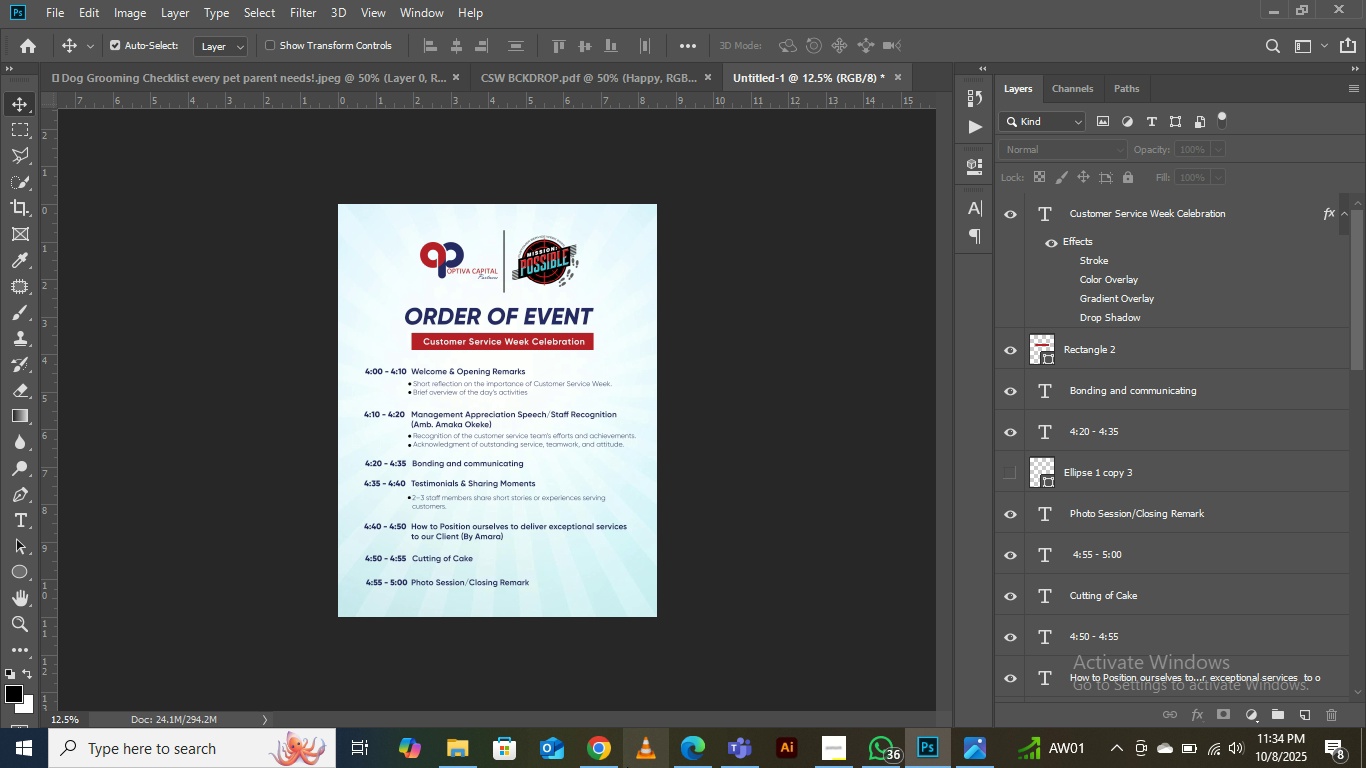 
left_click([605, 755])
 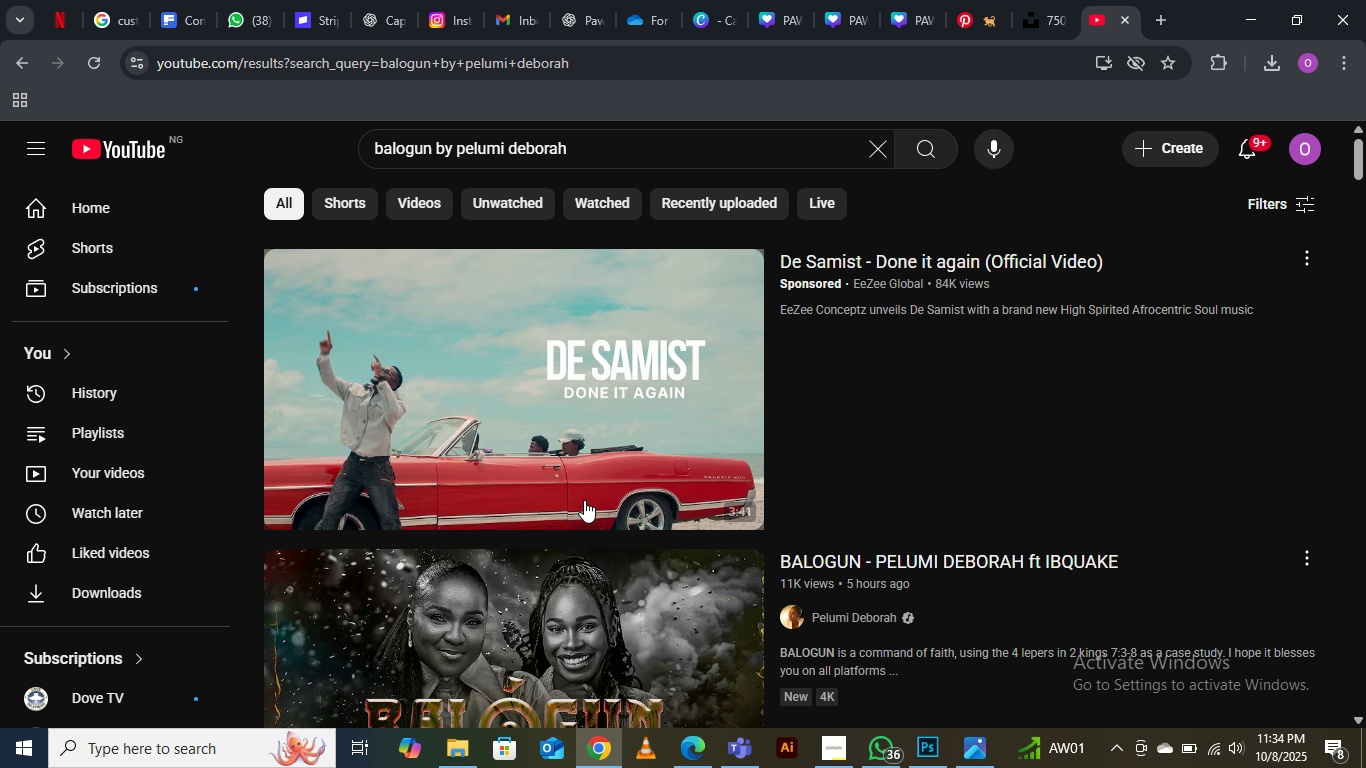 
scroll: coordinate [584, 500], scroll_direction: down, amount: 2.0
 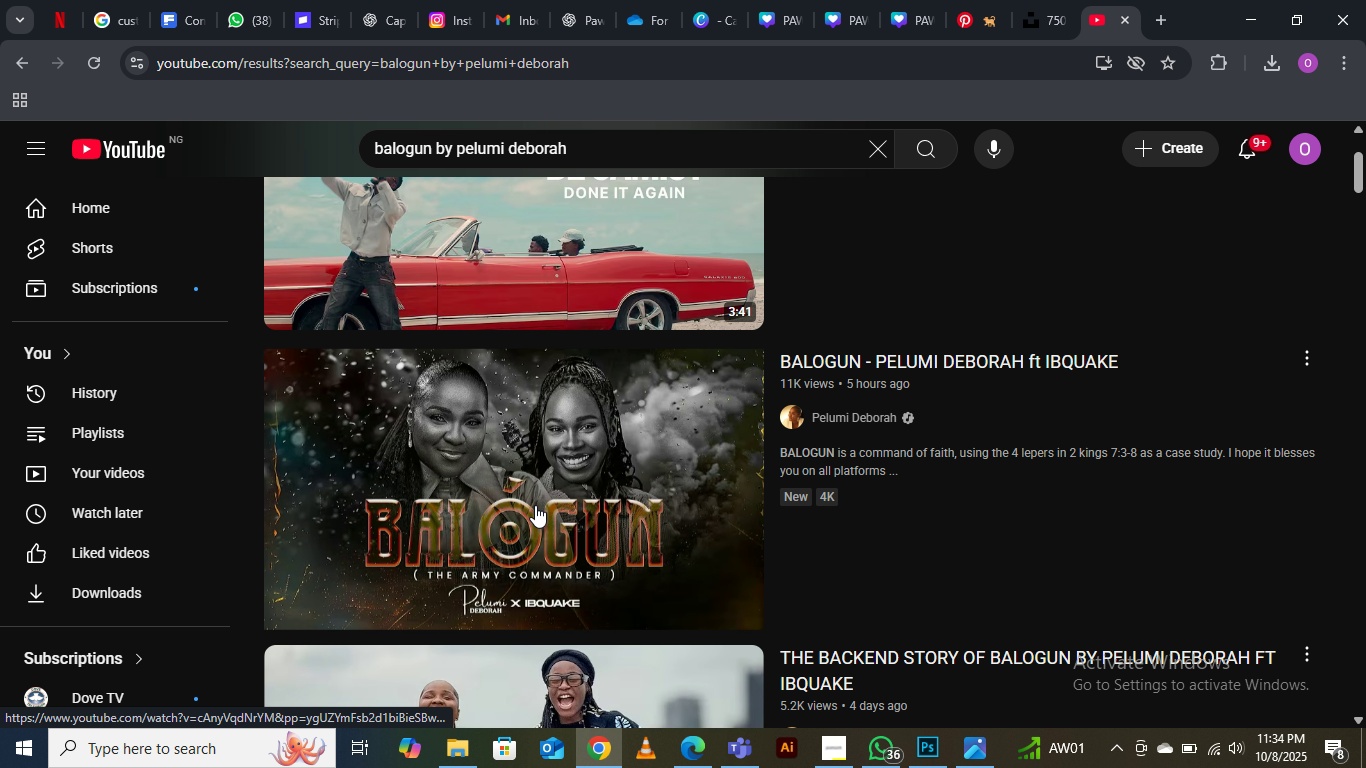 
left_click([535, 505])
 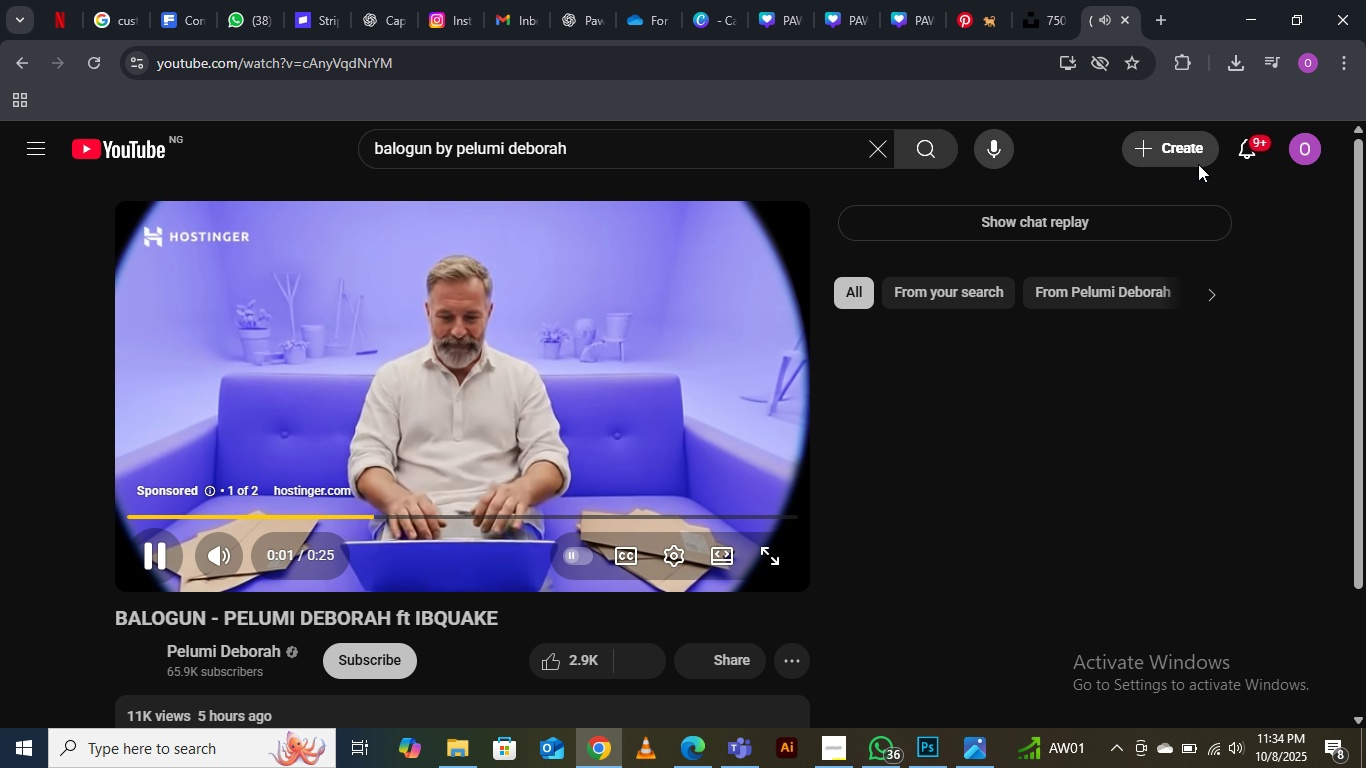 
wait(8.79)
 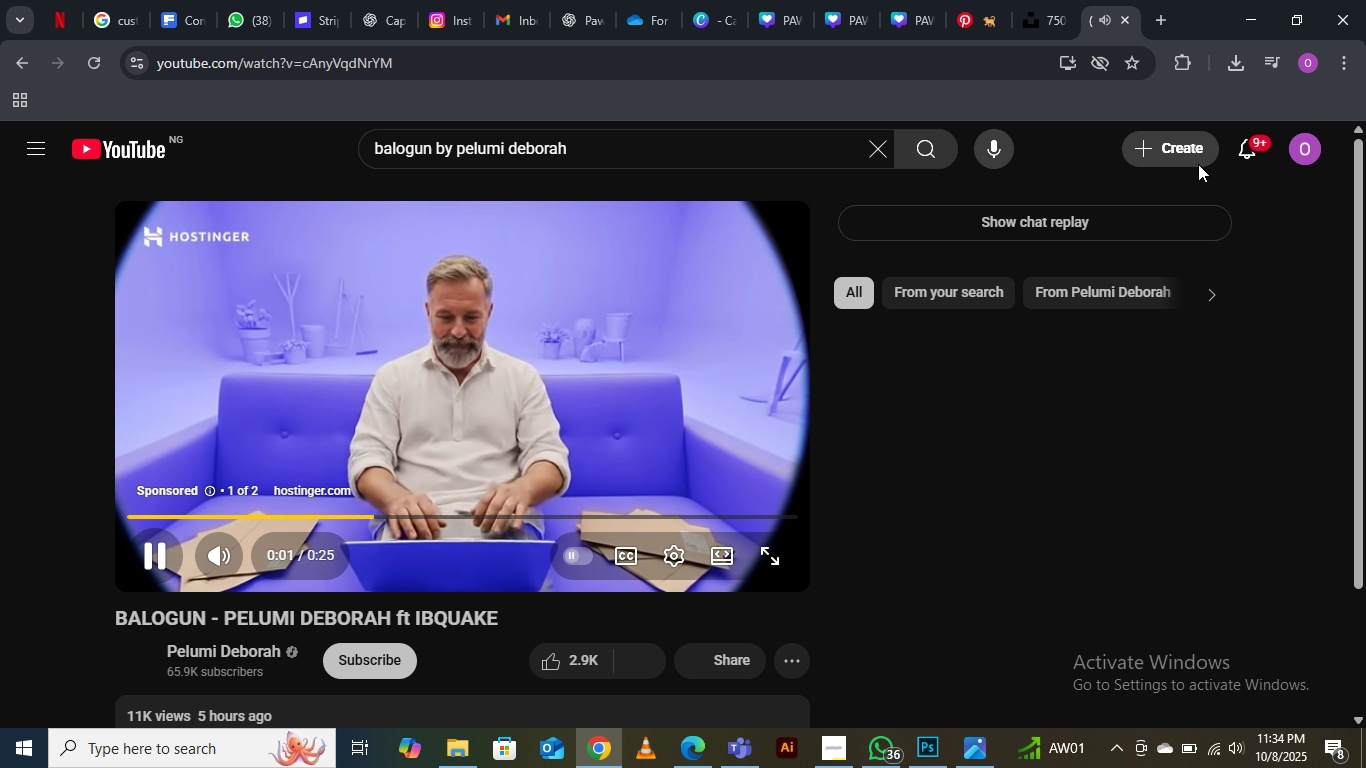 
left_click([737, 488])
 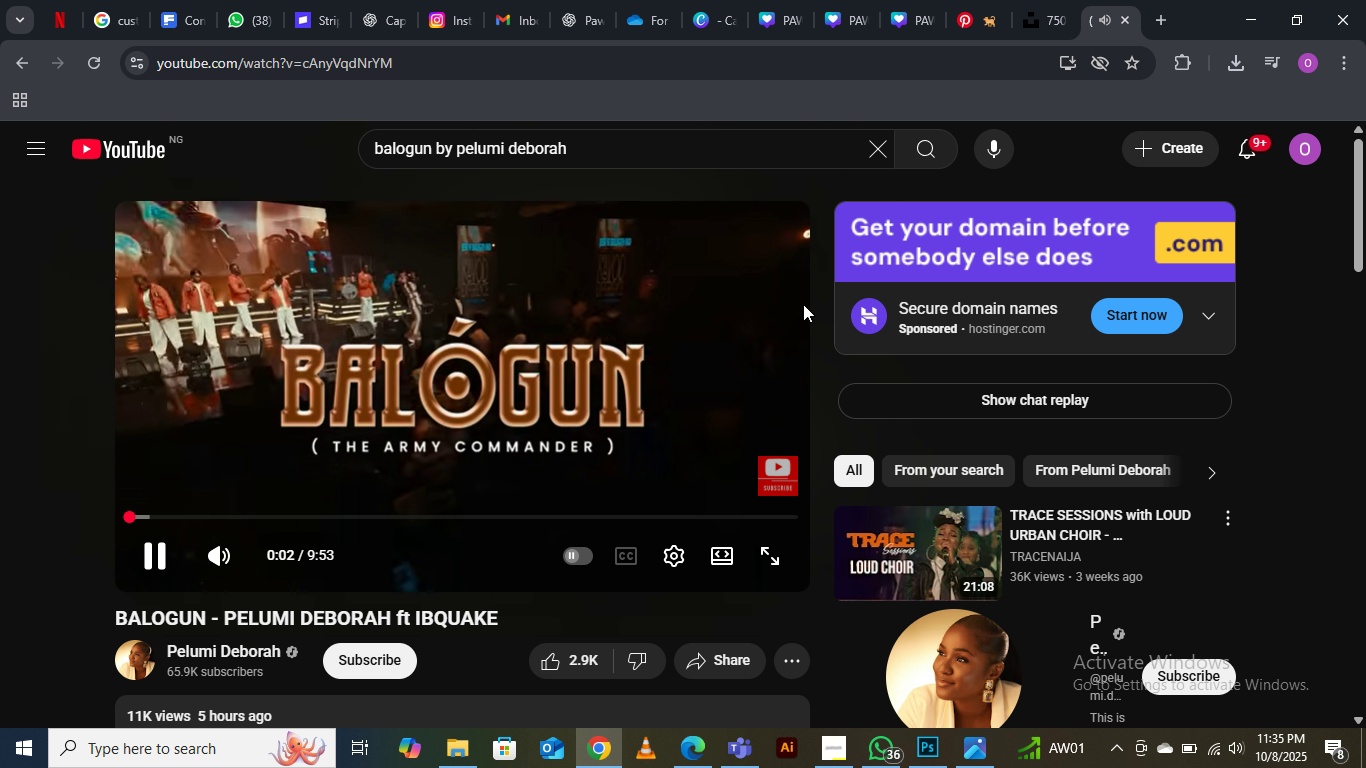 
left_click([1262, 11])
 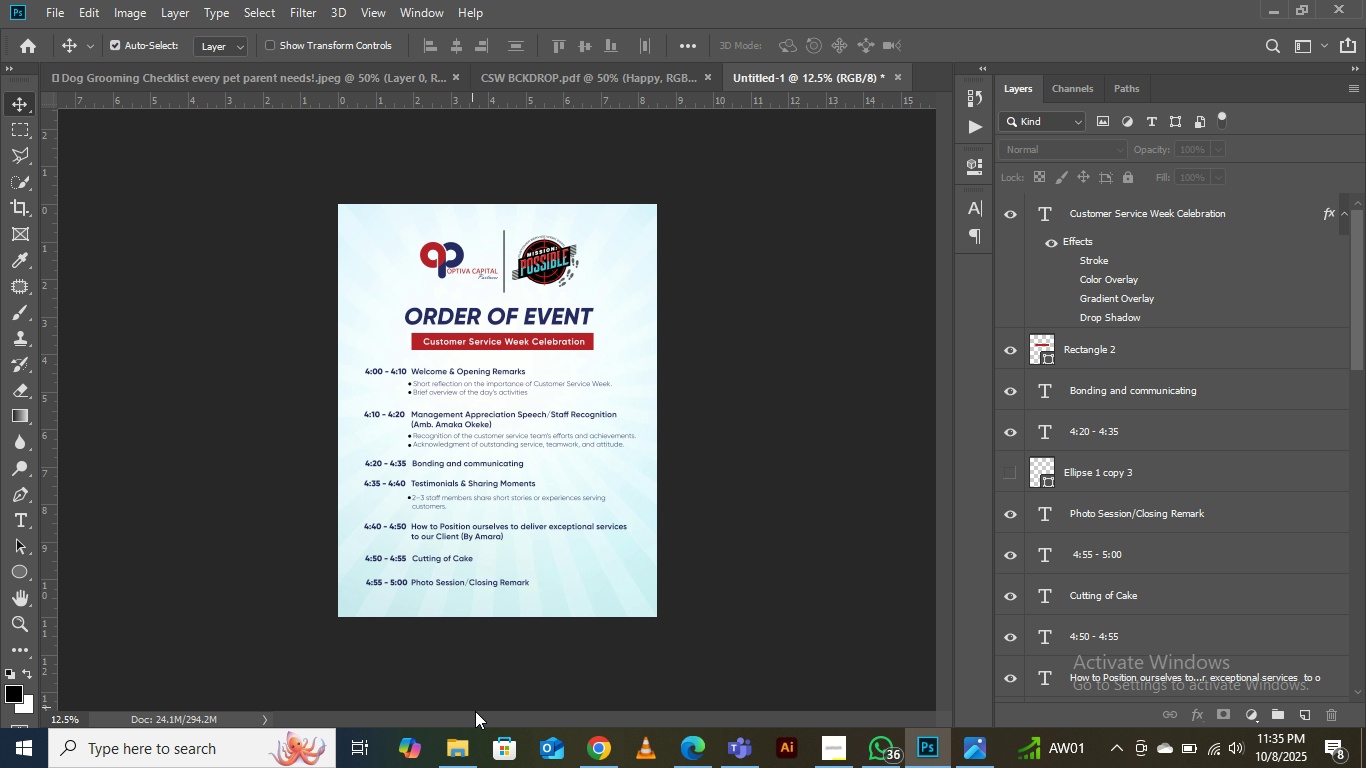 
left_click([460, 763])
 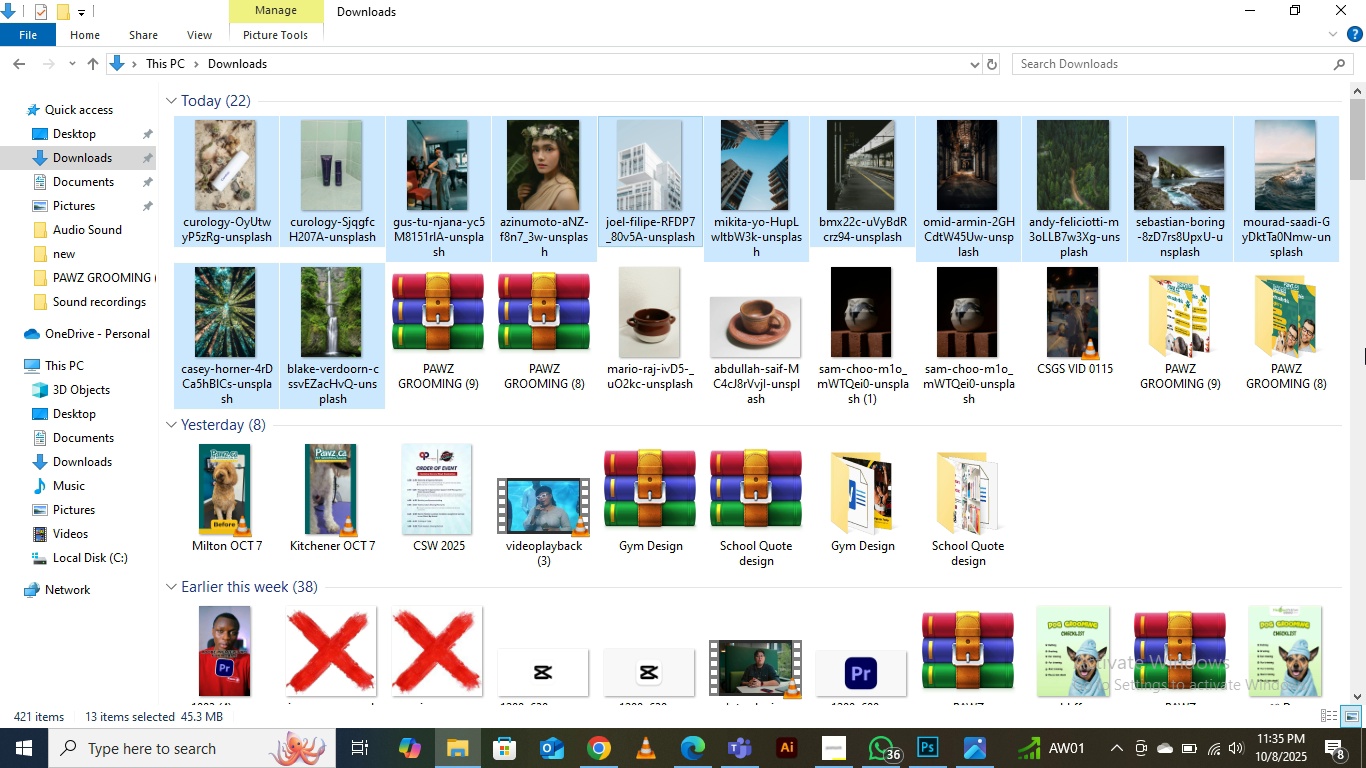 
key(Control+X)
 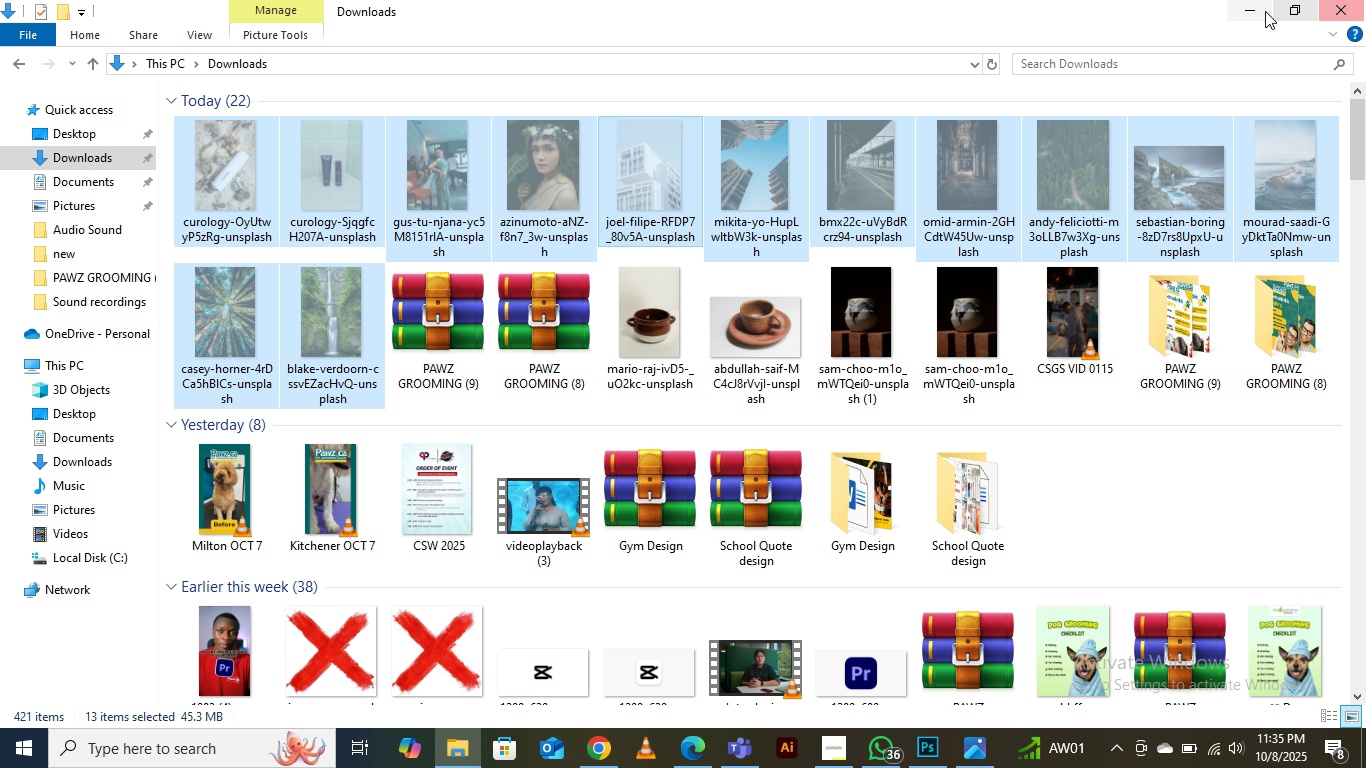 
left_click([1265, 11])
 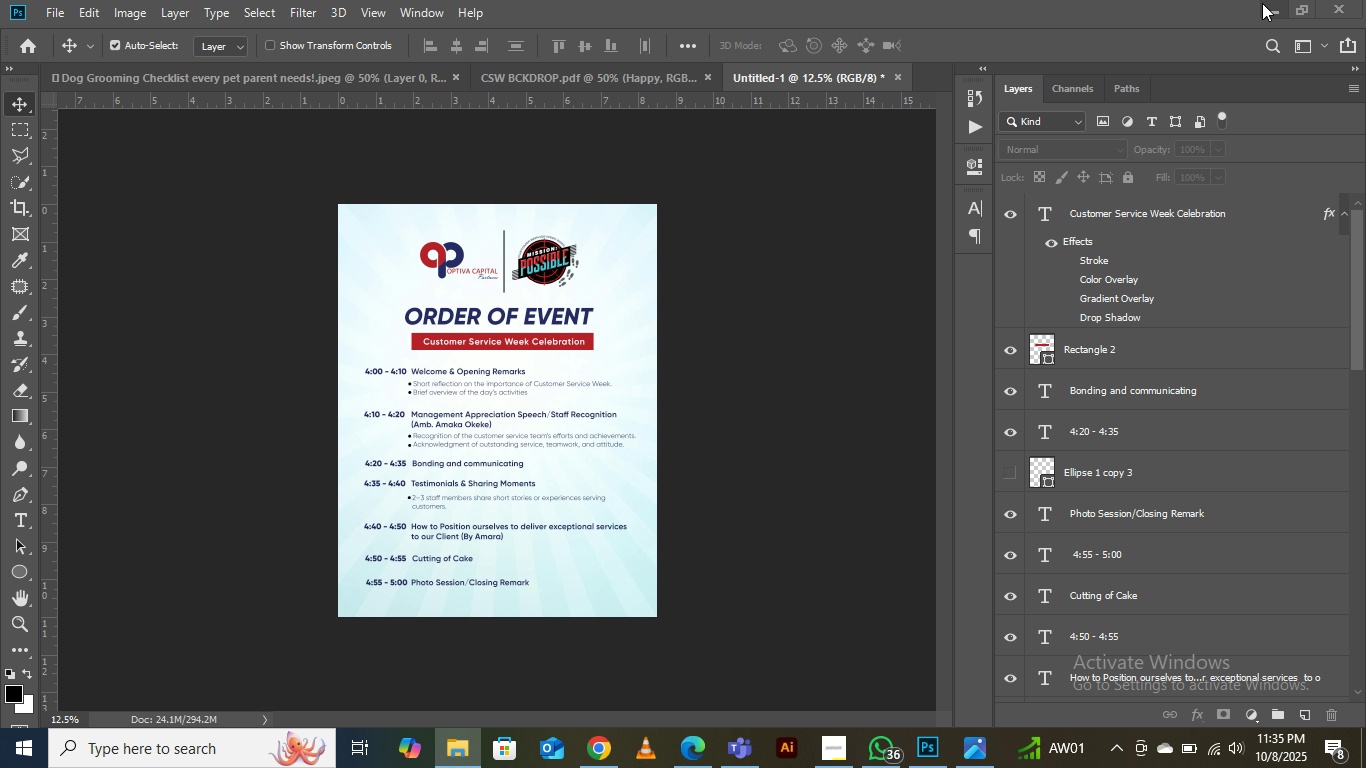 
left_click([1262, 3])